 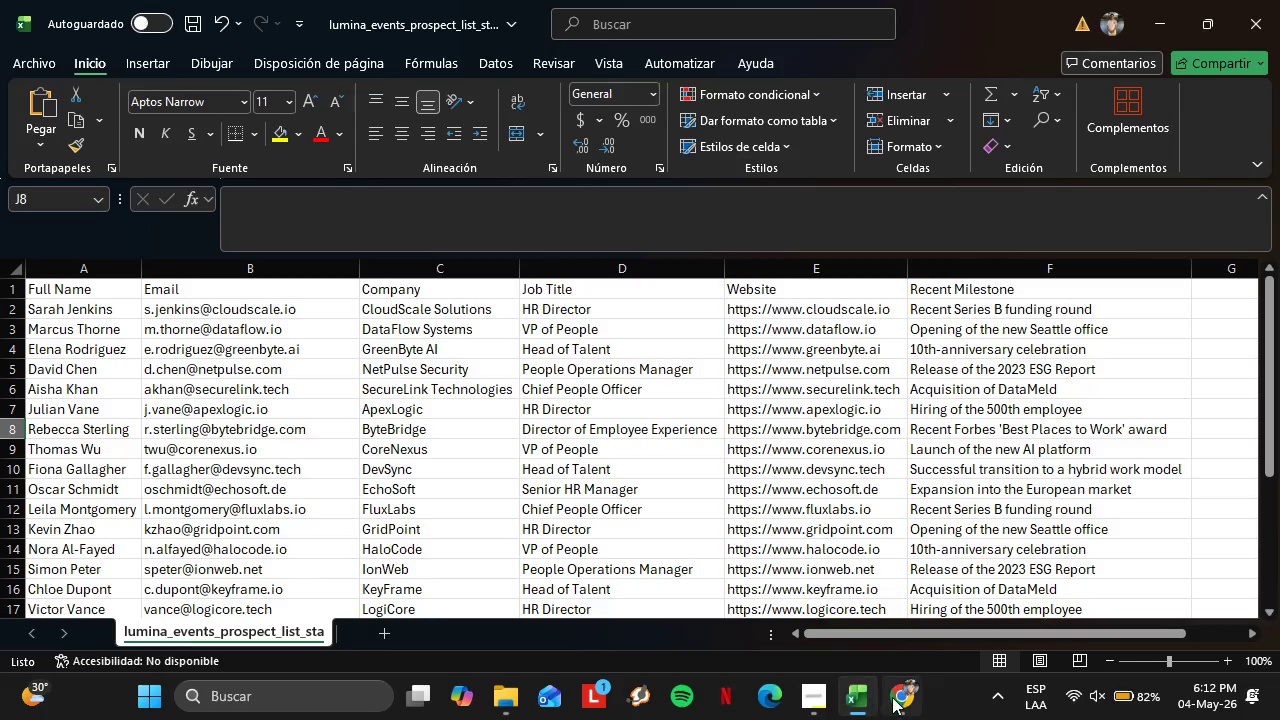 
scroll: coordinate [514, 424], scroll_direction: down, amount: 8.0
 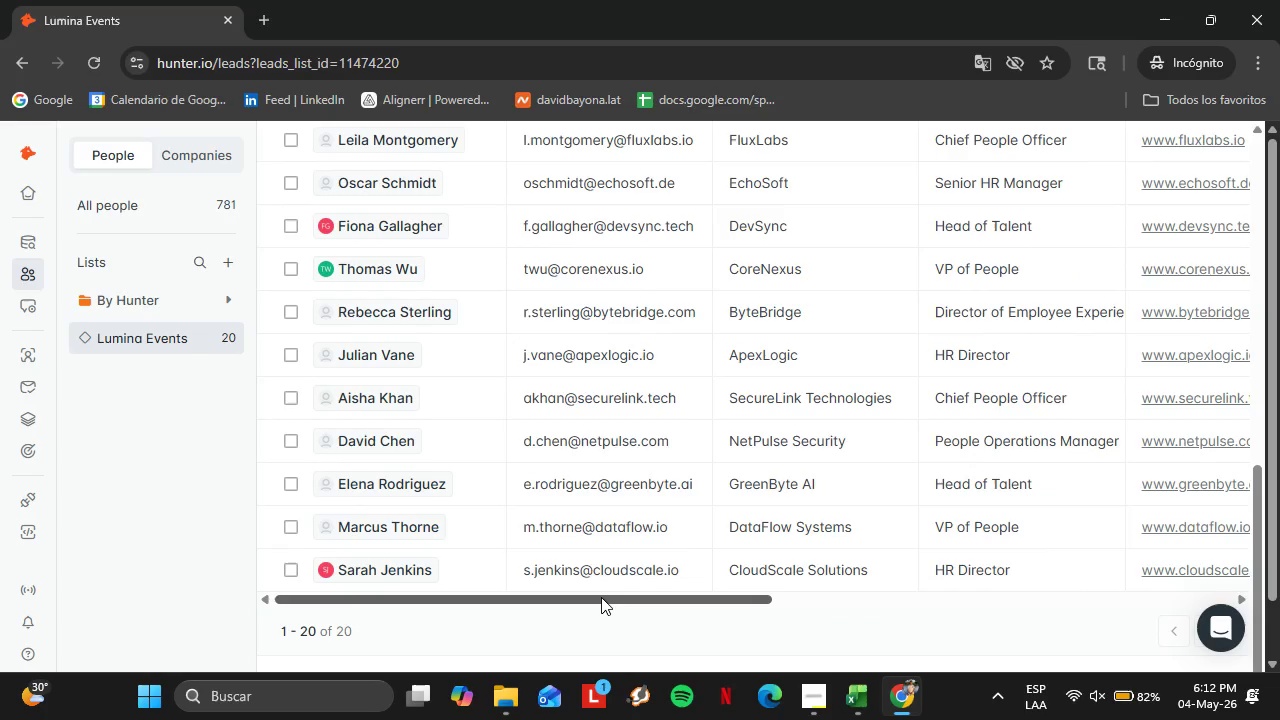 
left_click_drag(start_coordinate=[600, 597], to_coordinate=[912, 596])
 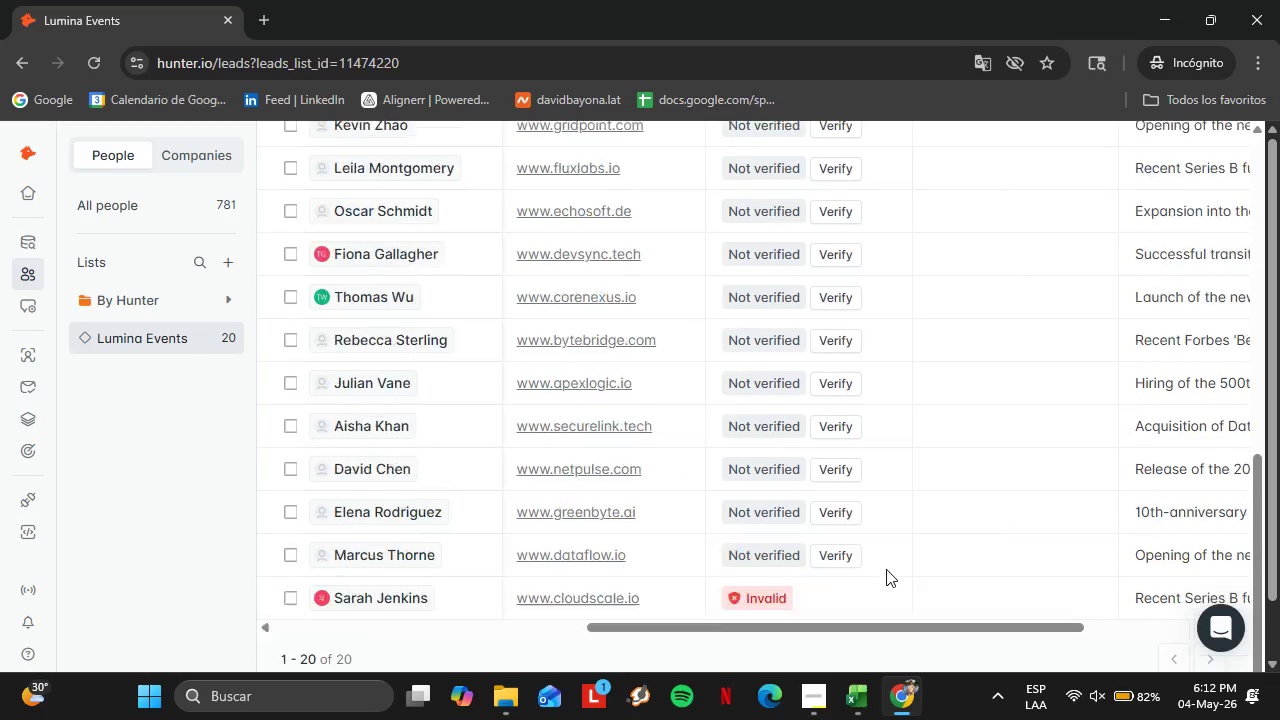 
scroll: coordinate [884, 558], scroll_direction: up, amount: 6.0
 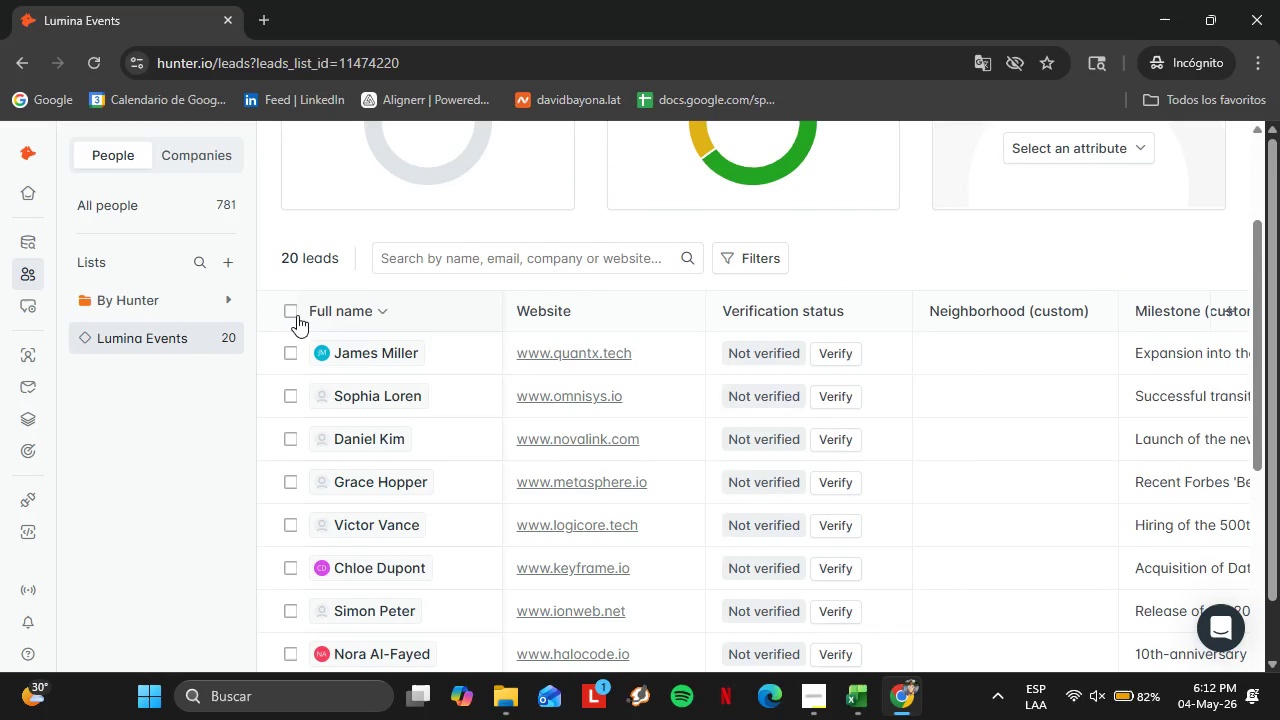 
left_click([290, 314])
 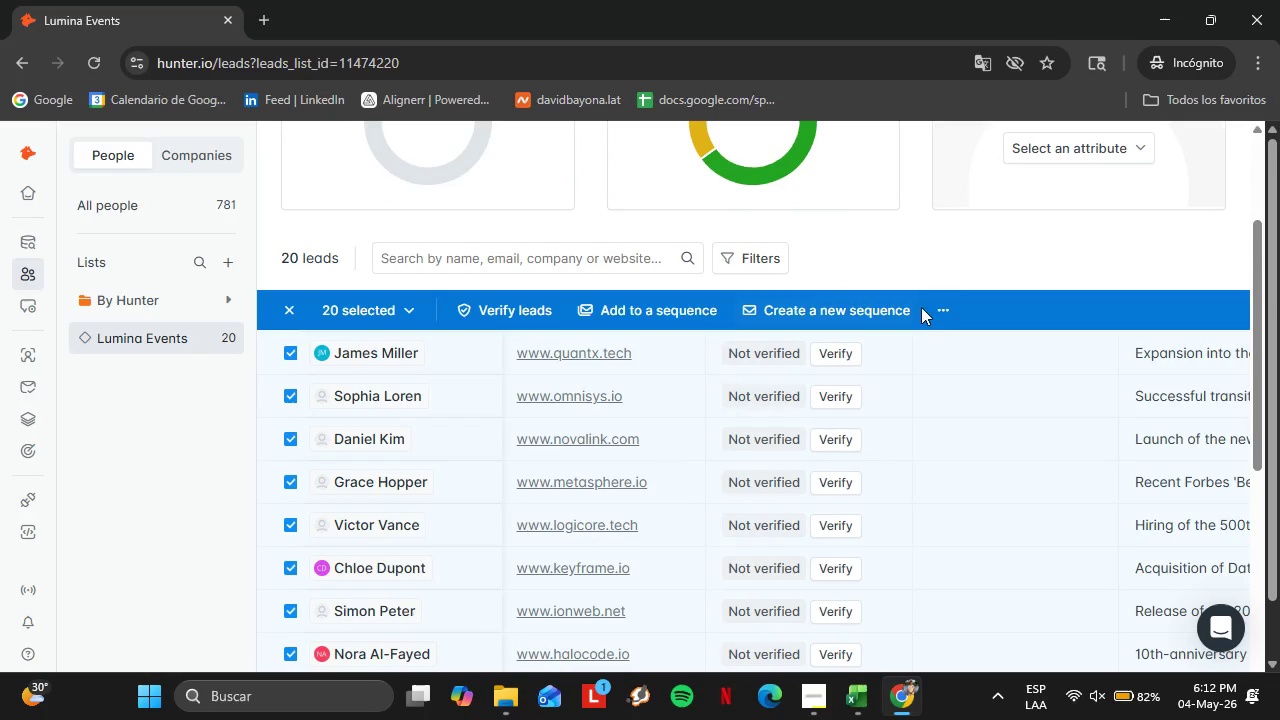 
left_click([940, 307])
 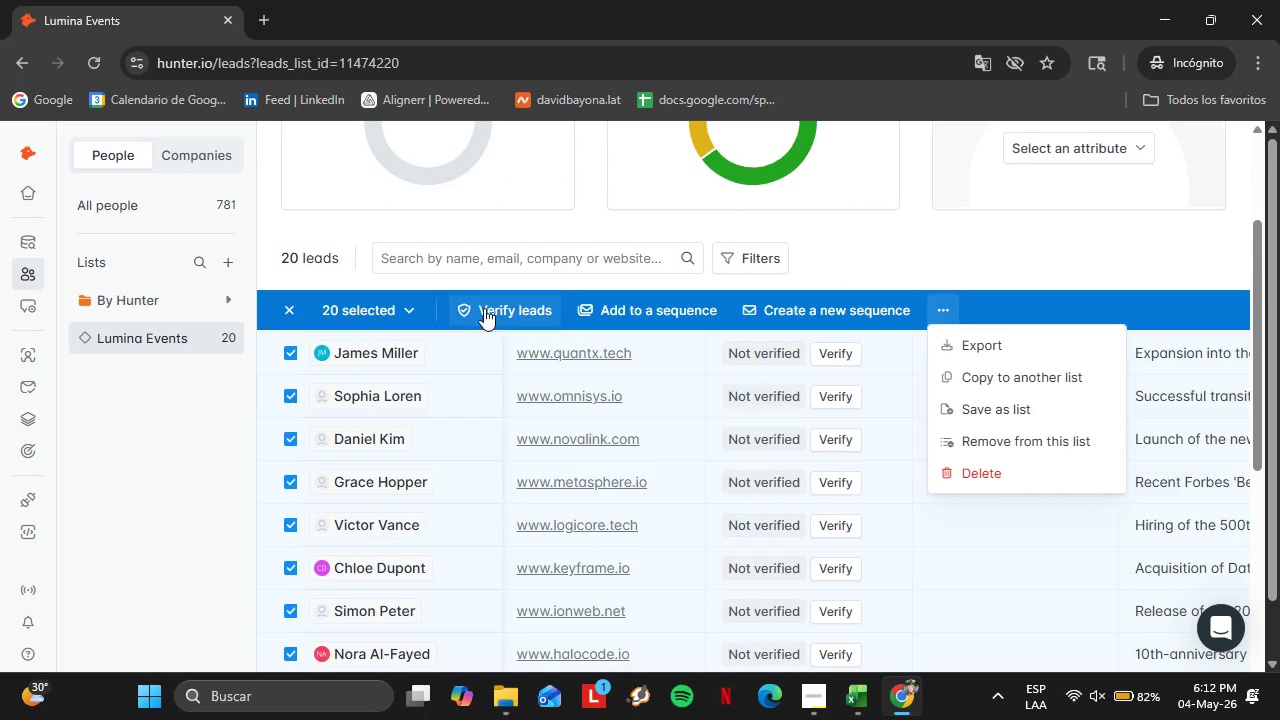 
left_click([526, 307])
 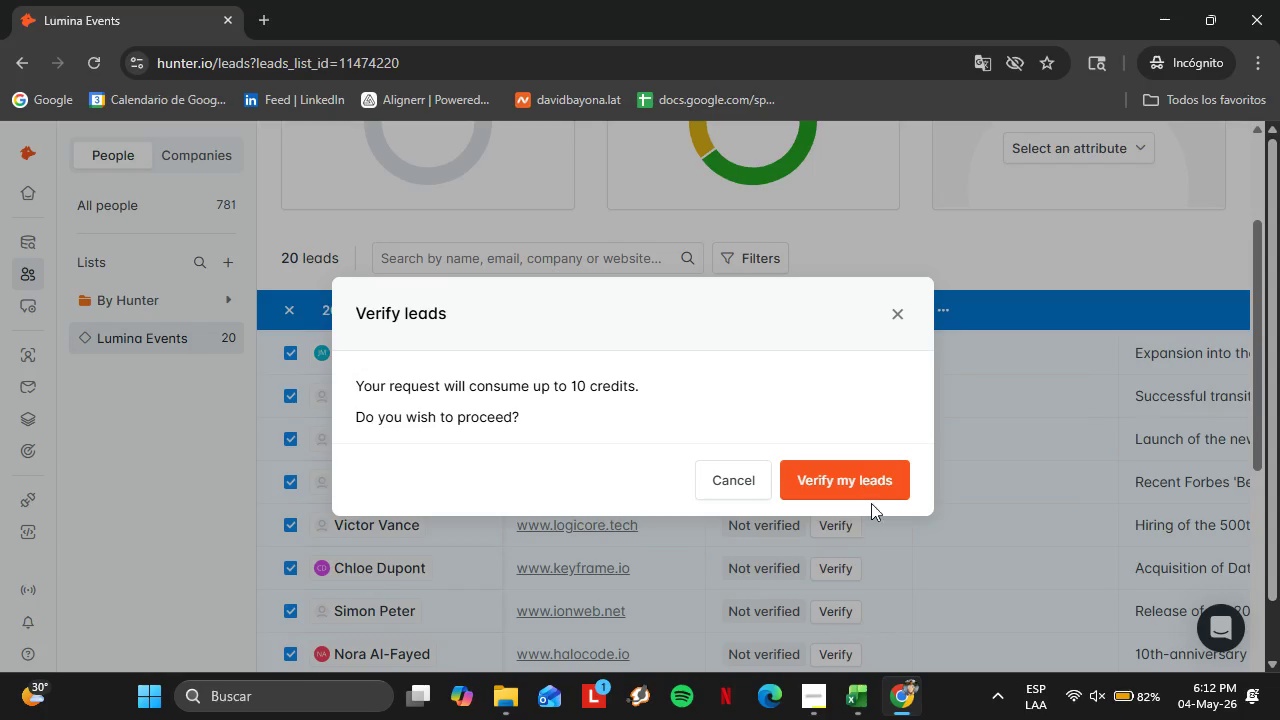 
left_click([866, 489])
 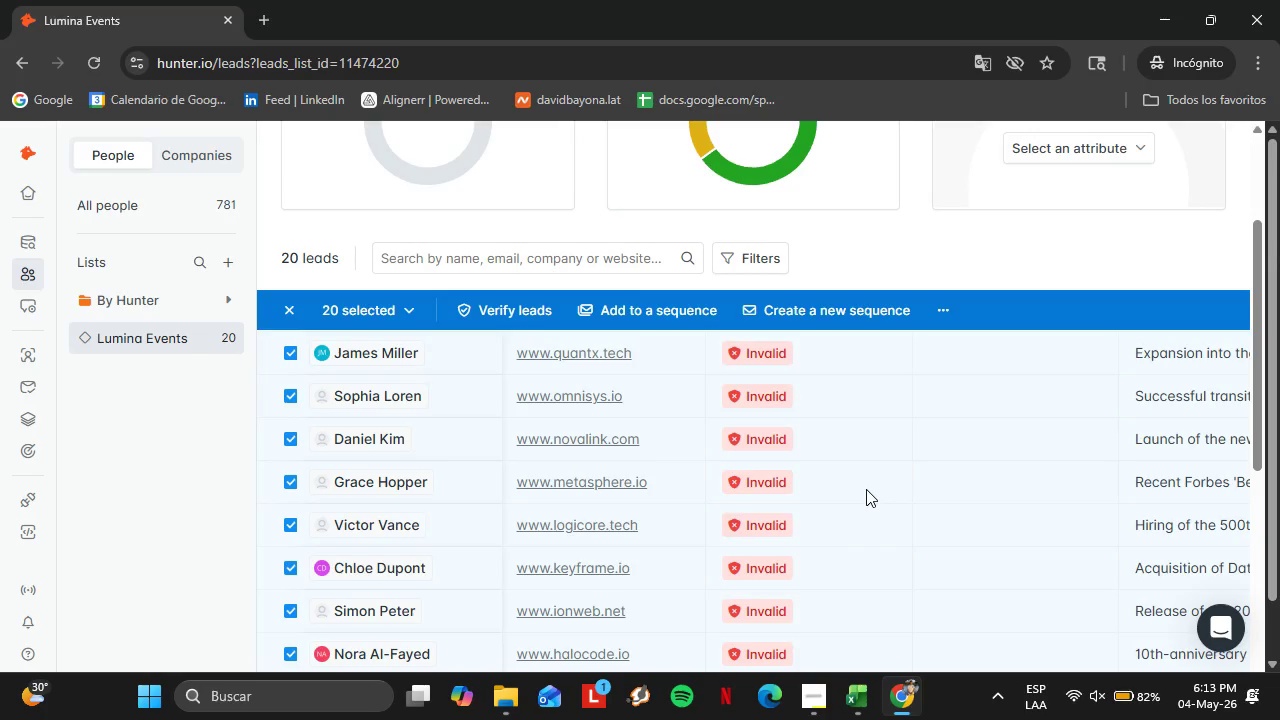 
wait(45.8)
 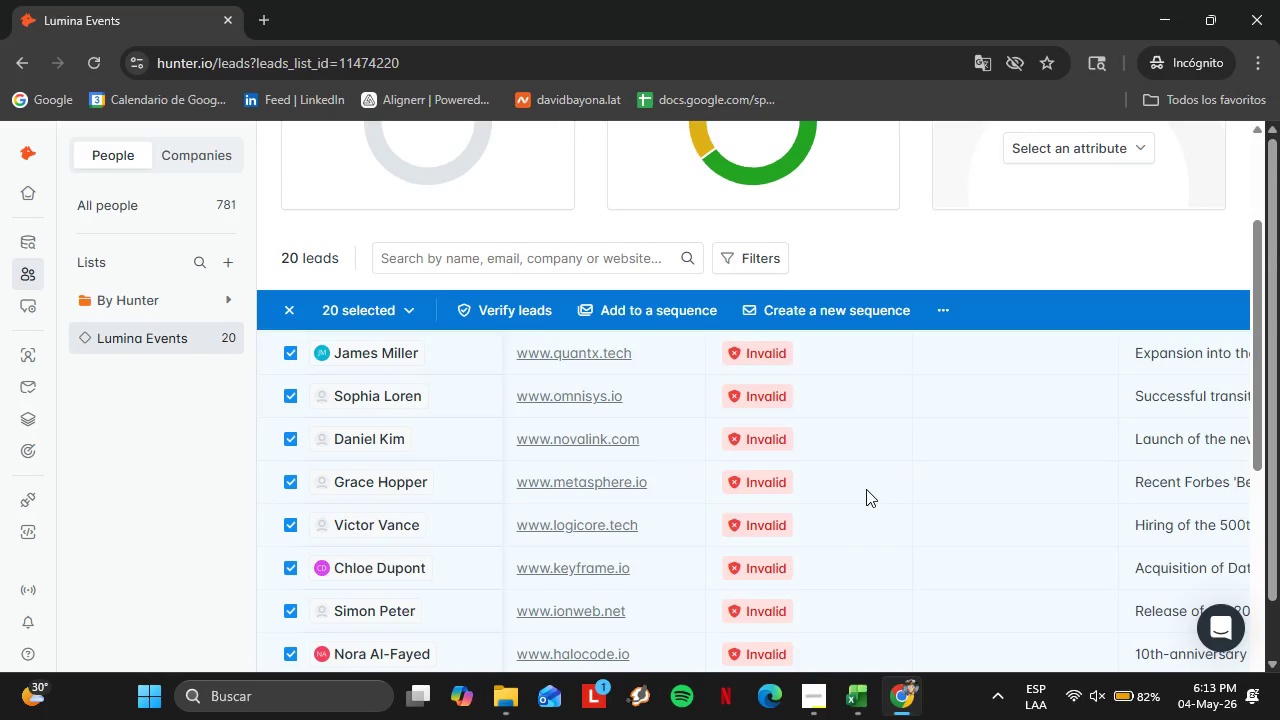 
scroll: coordinate [767, 511], scroll_direction: down, amount: 10.0
 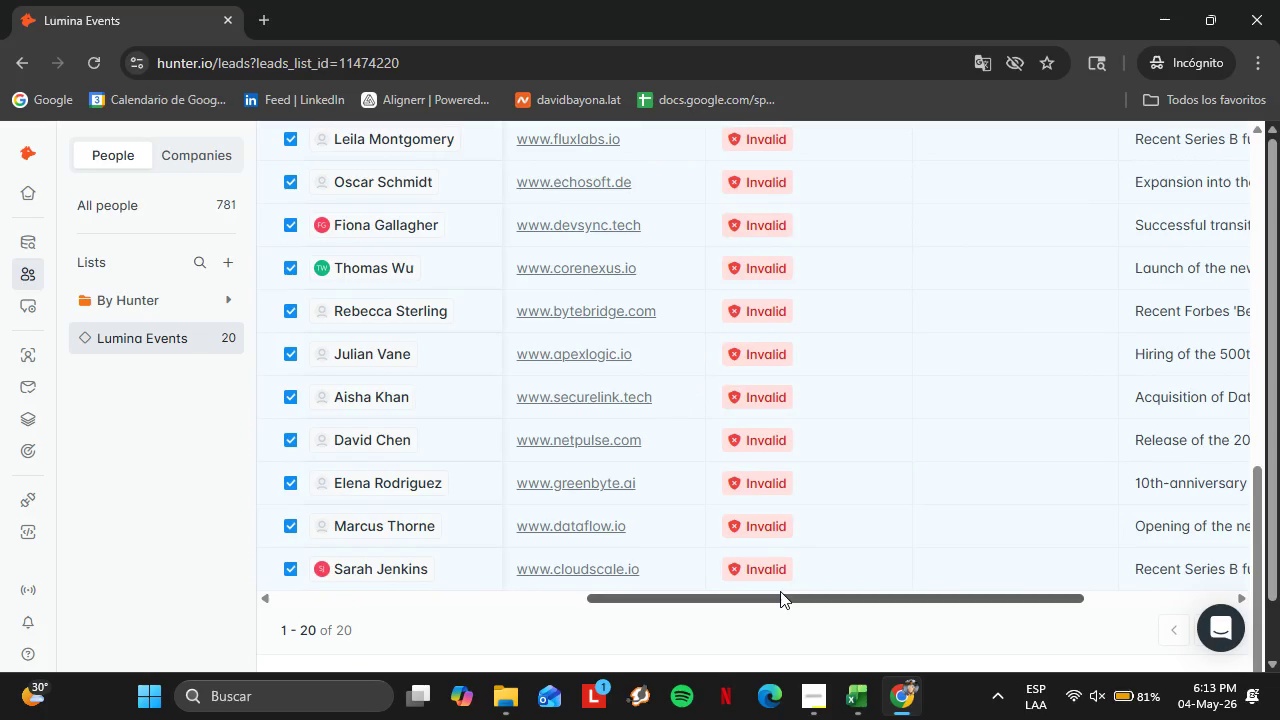 
left_click_drag(start_coordinate=[780, 591], to_coordinate=[466, 607])
 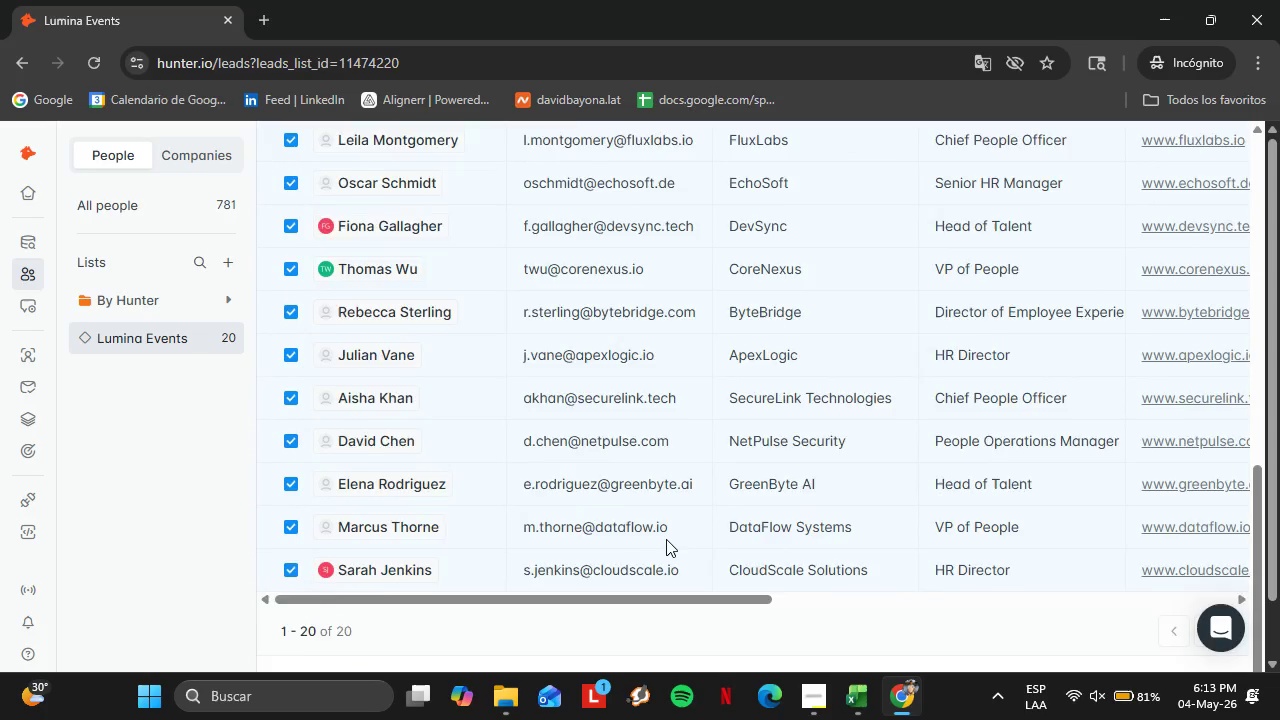 
scroll: coordinate [658, 552], scroll_direction: down, amount: 2.0
 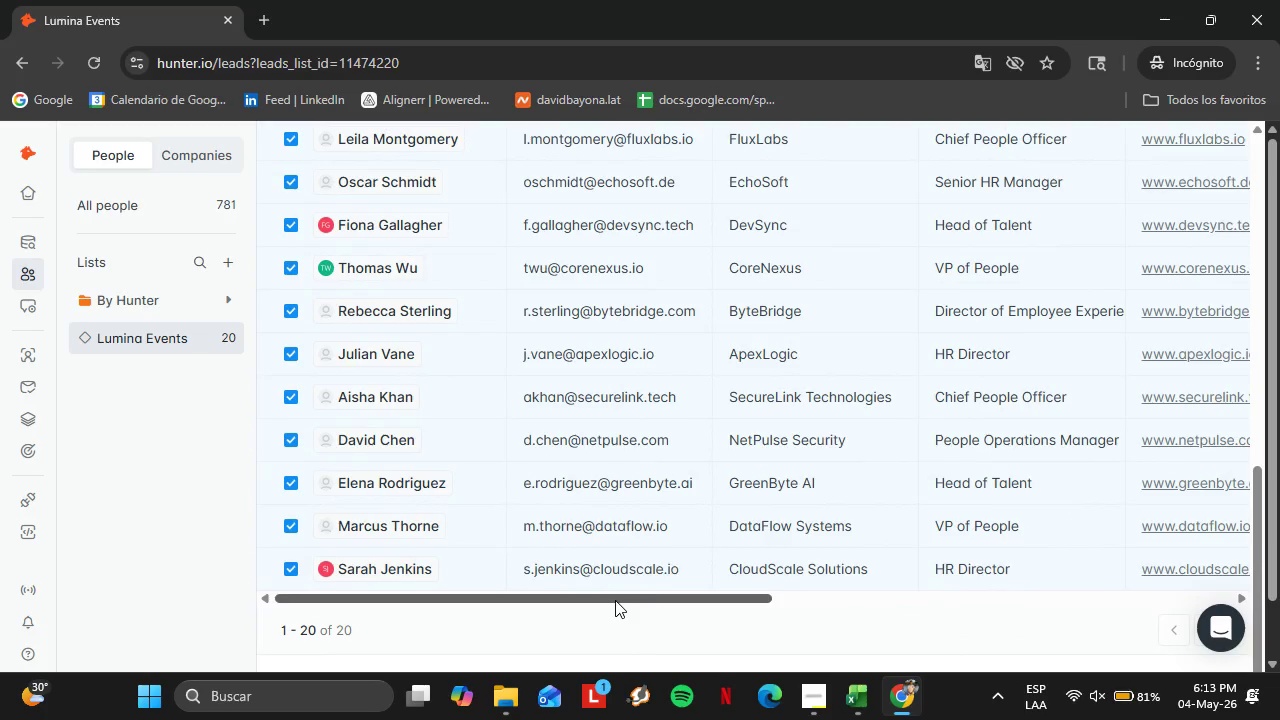 
left_click_drag(start_coordinate=[615, 600], to_coordinate=[874, 597])
 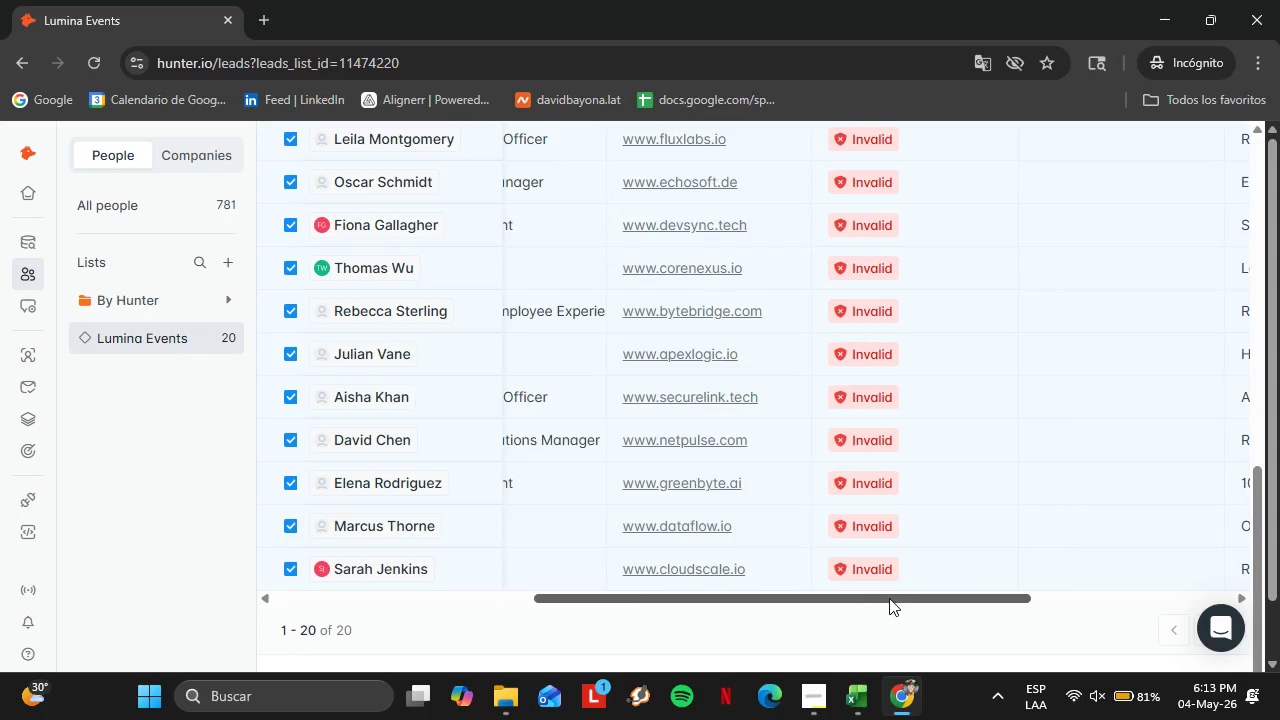 
left_click_drag(start_coordinate=[889, 598], to_coordinate=[924, 599])
 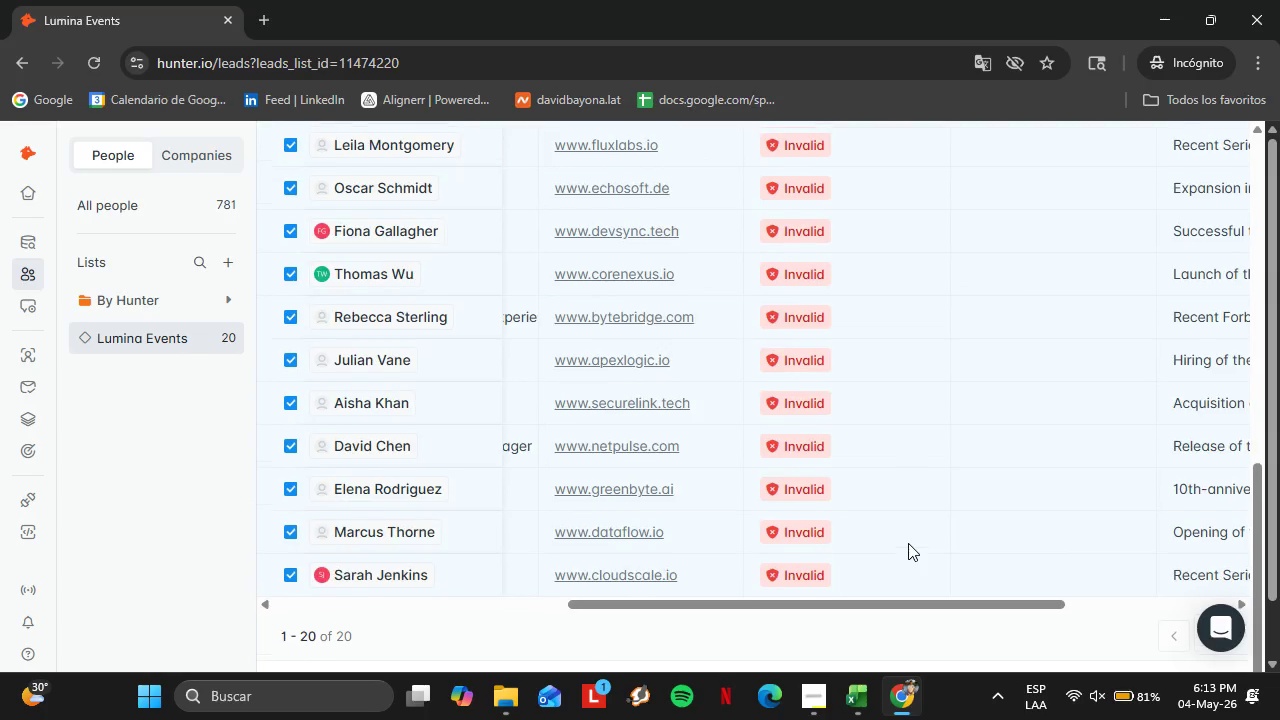 
scroll: coordinate [908, 543], scroll_direction: up, amount: 7.0
 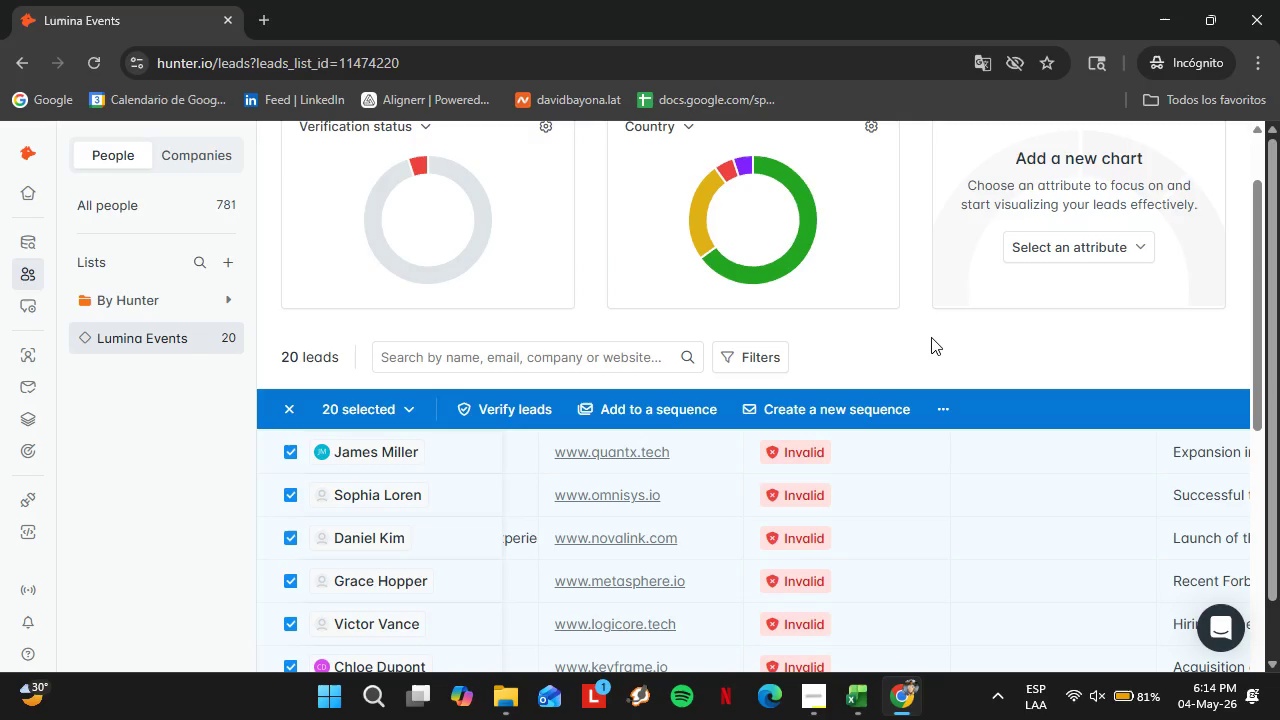 
wait(39.33)
 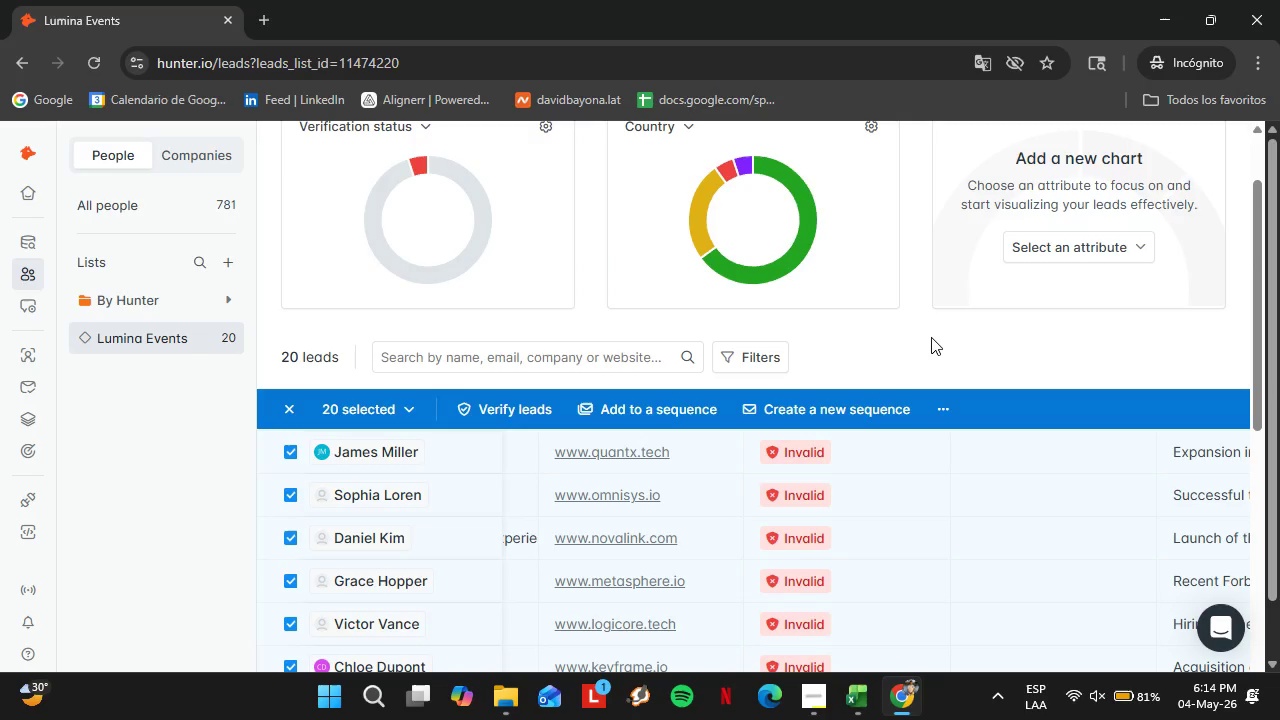 
scroll: coordinate [834, 543], scroll_direction: down, amount: 10.0
 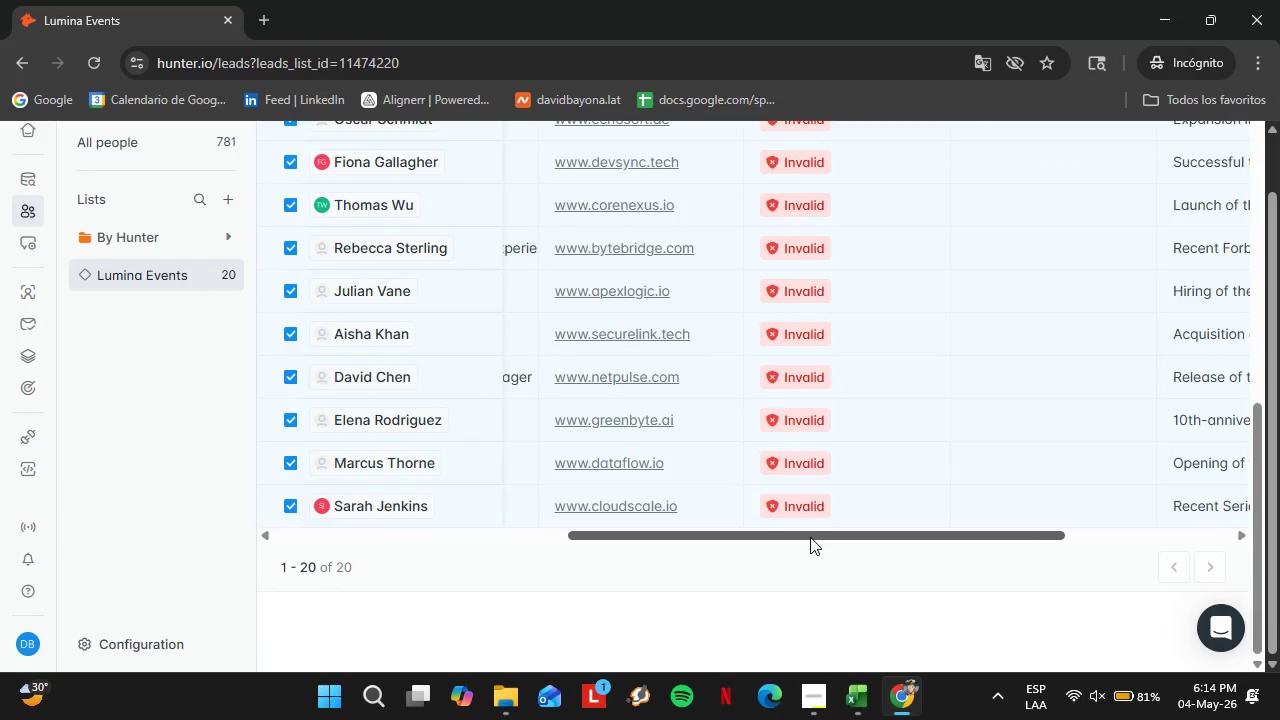 
left_click_drag(start_coordinate=[810, 537], to_coordinate=[842, 536])
 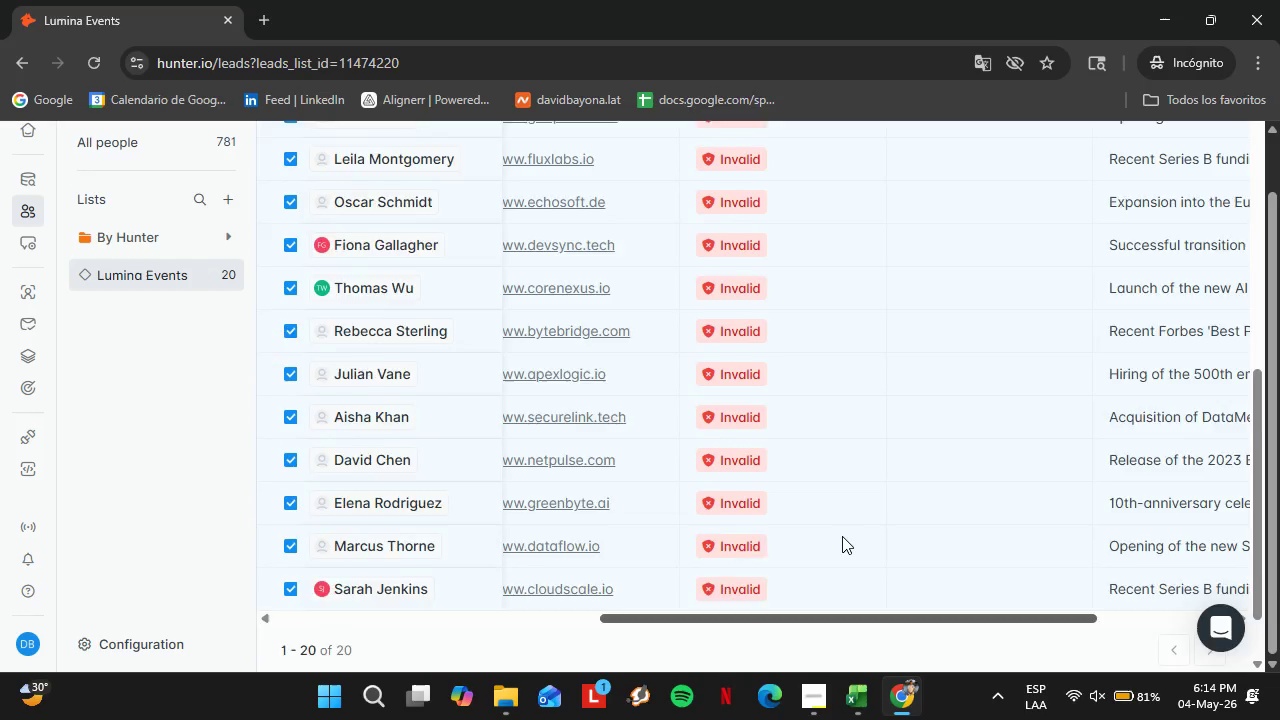 
scroll: coordinate [842, 536], scroll_direction: up, amount: 8.0
 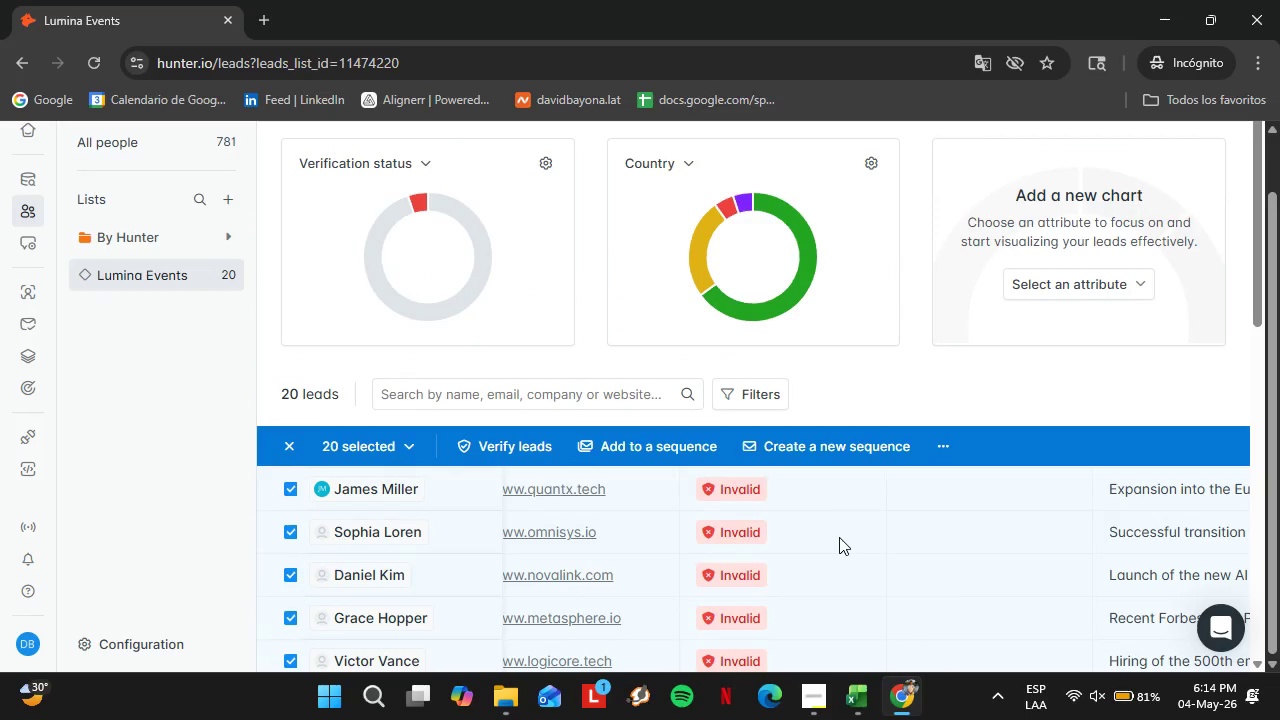 
scroll: coordinate [883, 518], scroll_direction: down, amount: 11.0
 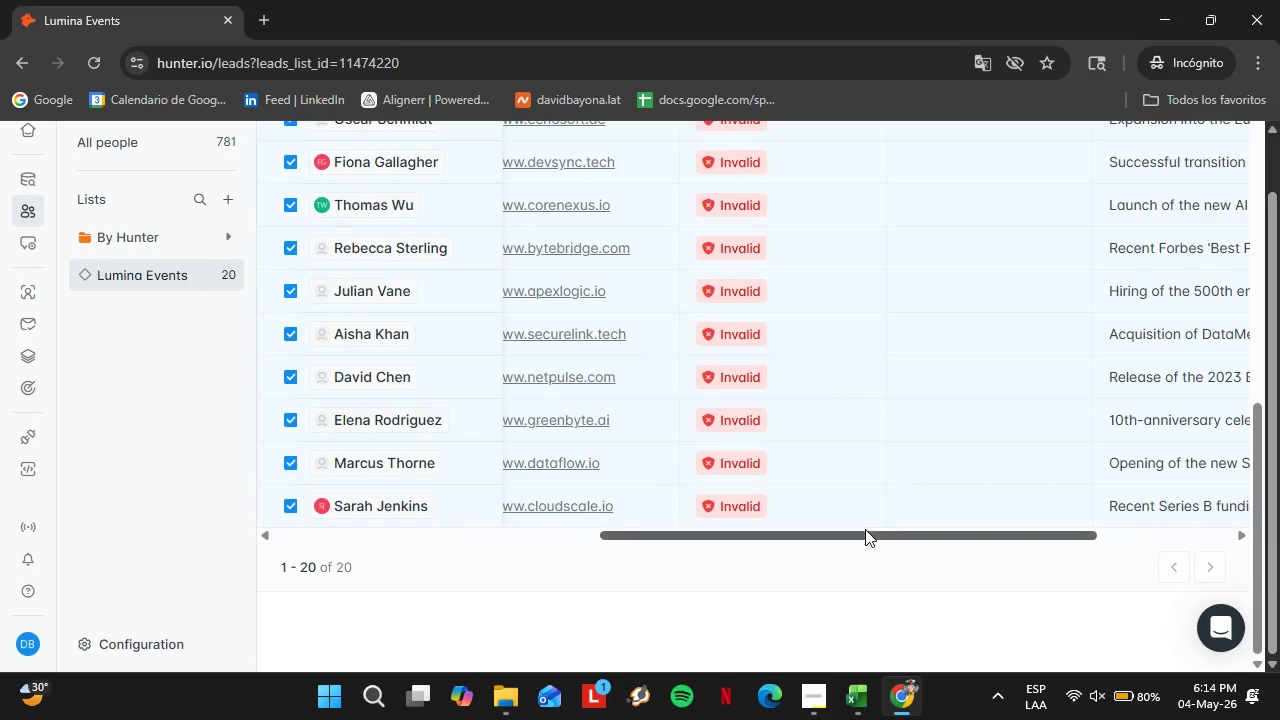 
left_click_drag(start_coordinate=[865, 529], to_coordinate=[606, 547])
 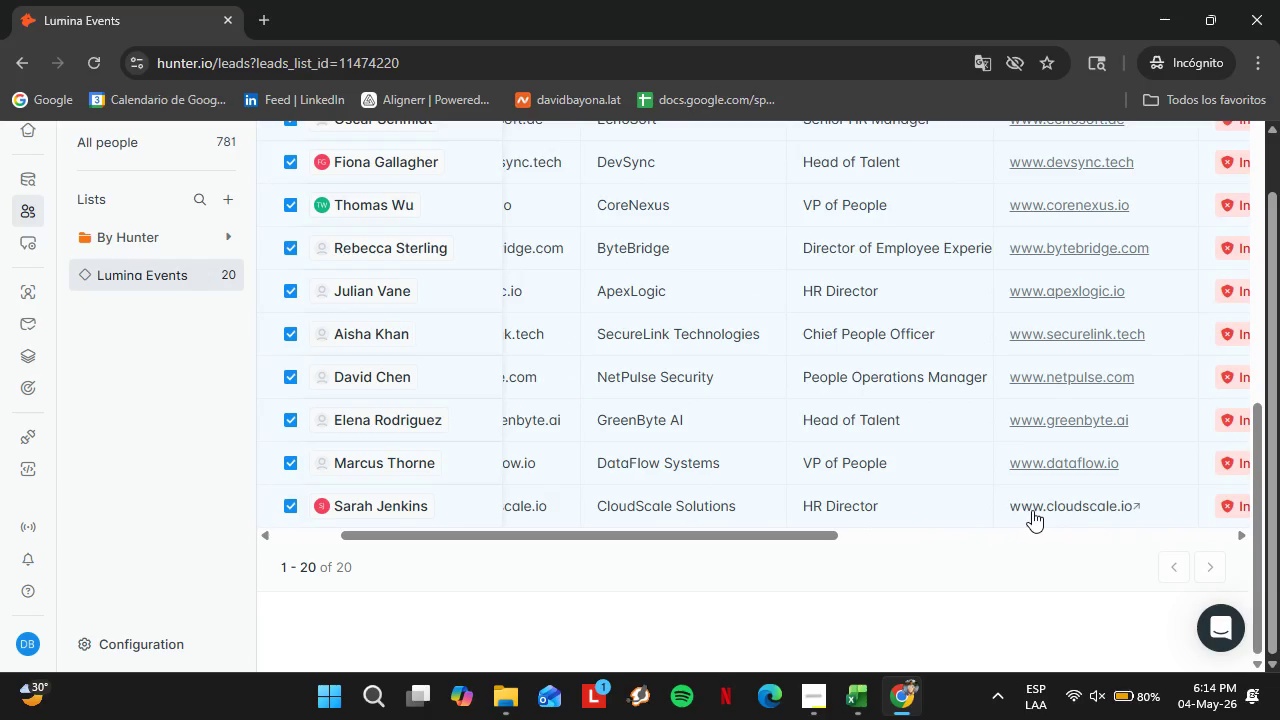 
left_click([1032, 510])
 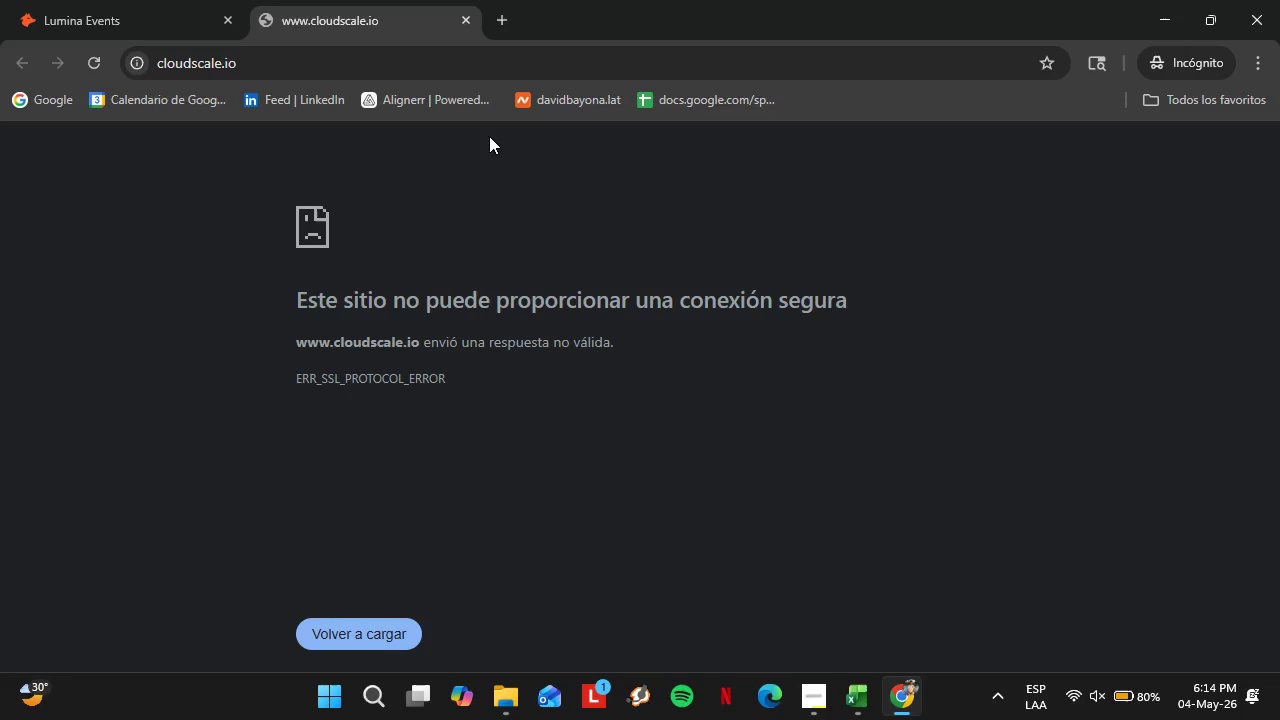 
left_click([463, 19])
 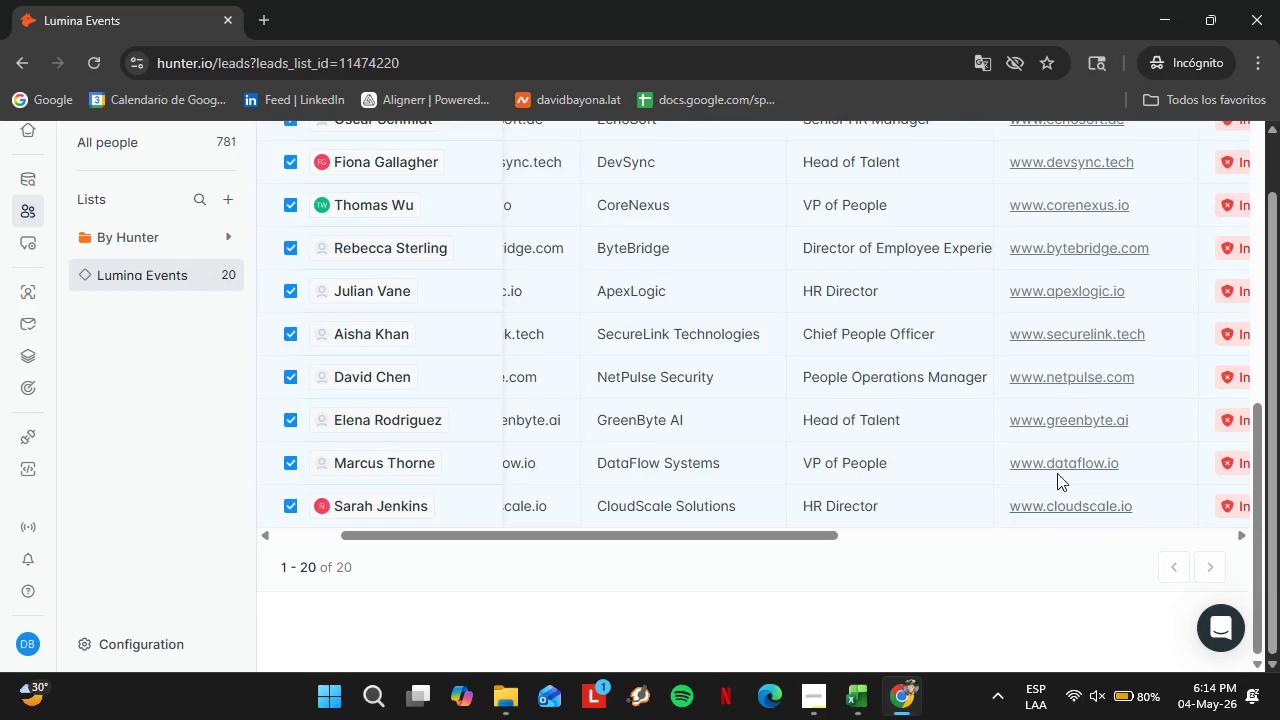 
left_click([1047, 465])
 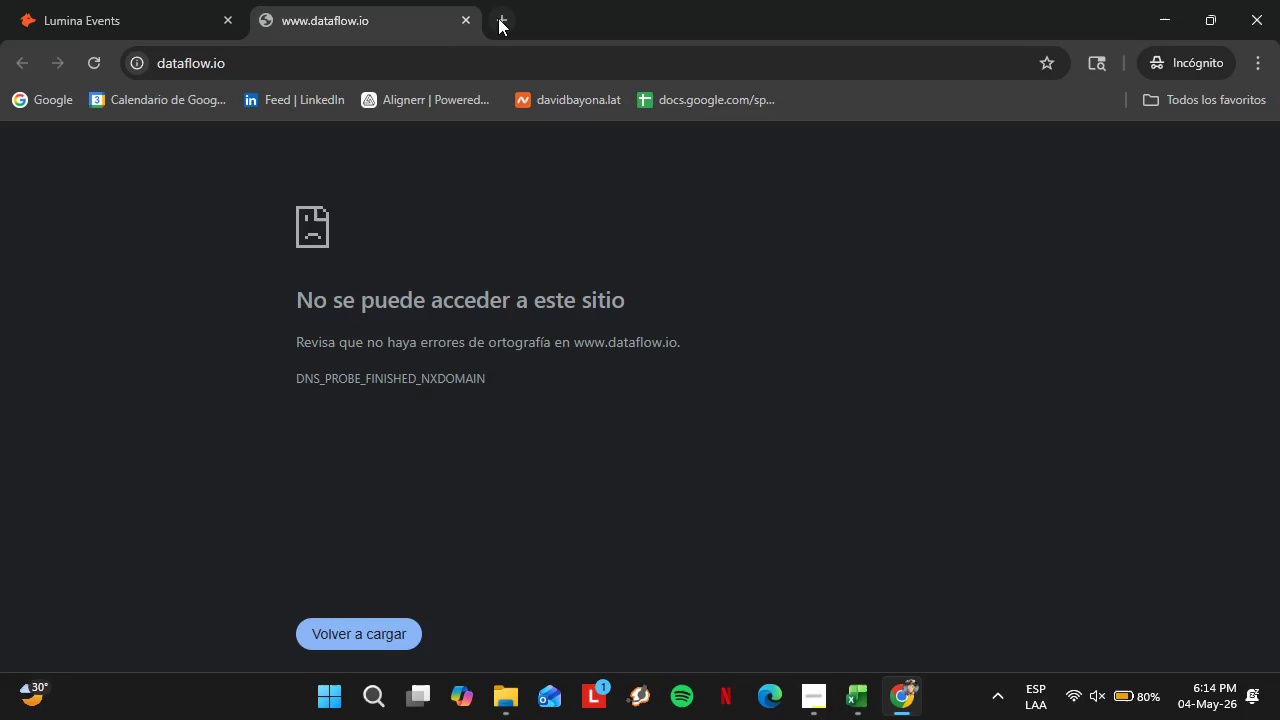 
left_click([471, 23])
 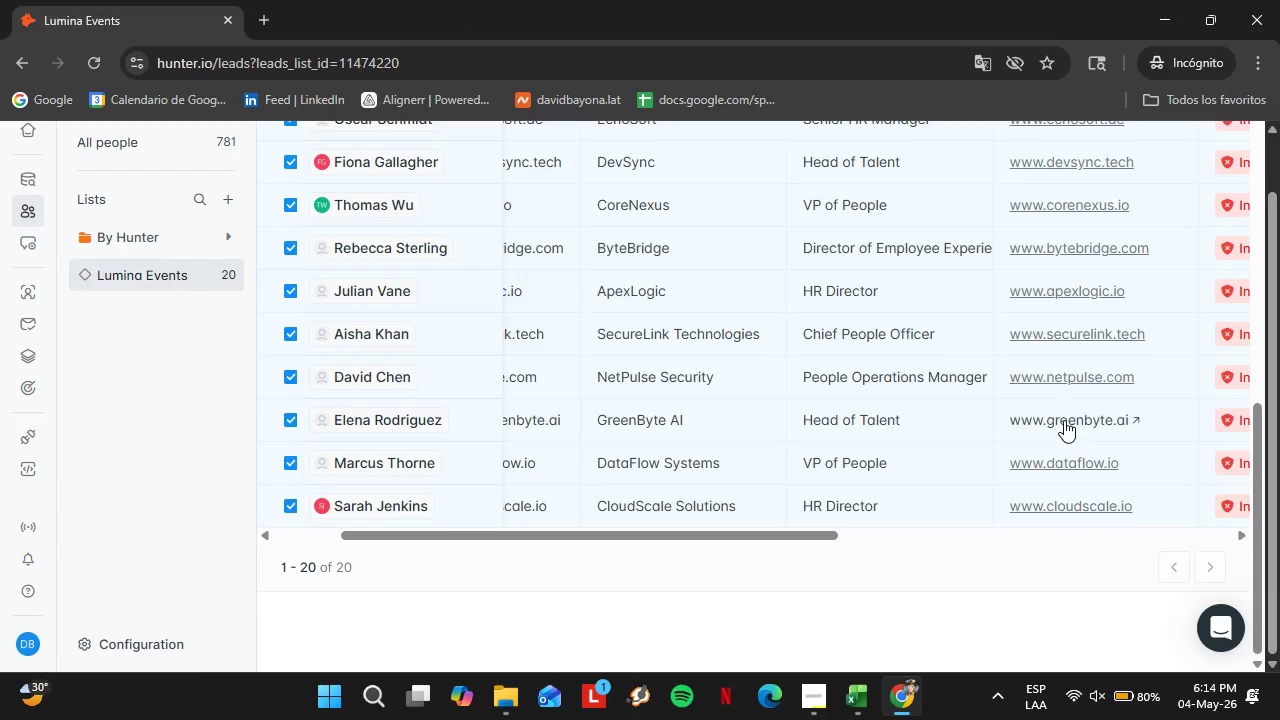 
left_click([1064, 420])
 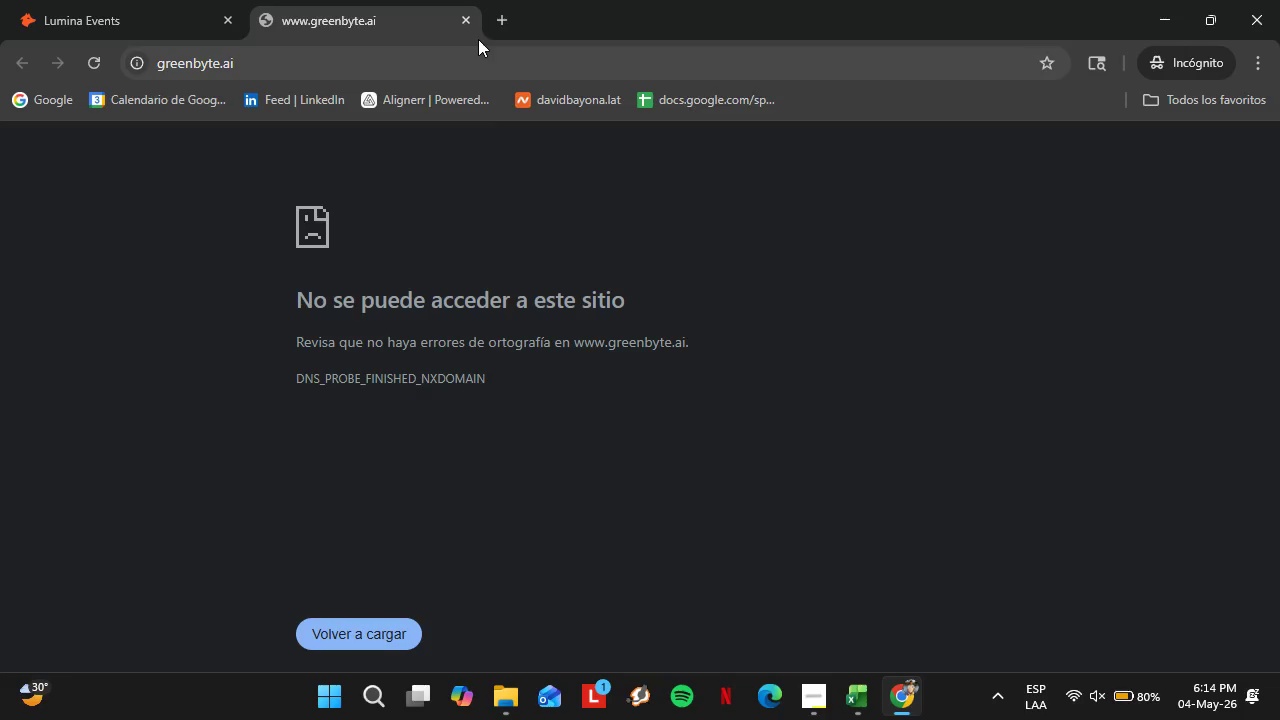 
left_click([463, 24])
 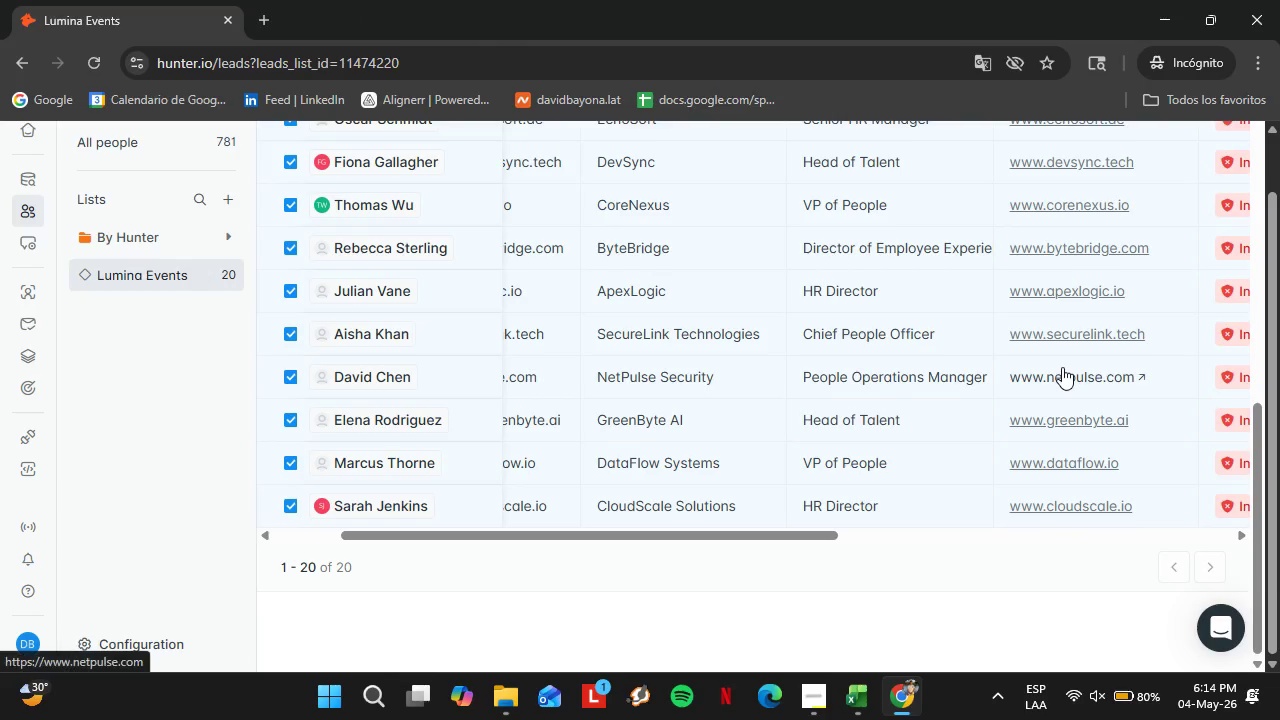 
left_click([1062, 378])
 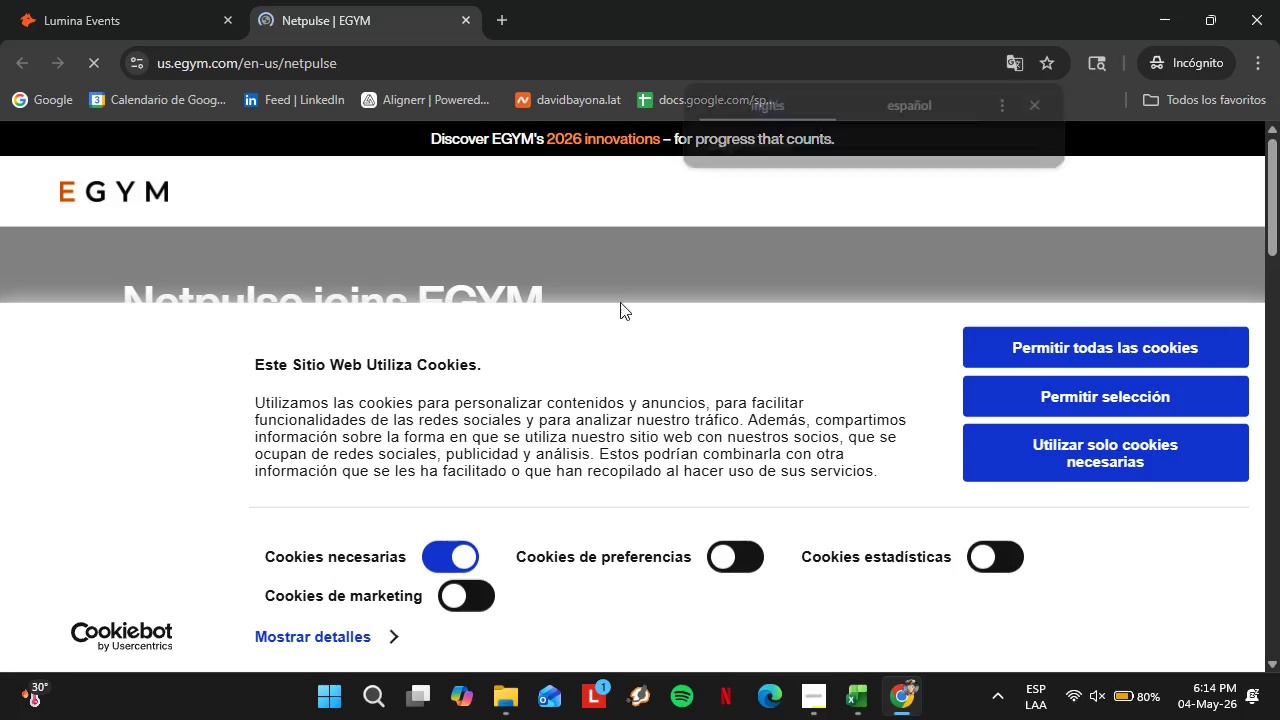 
left_click([1081, 399])
 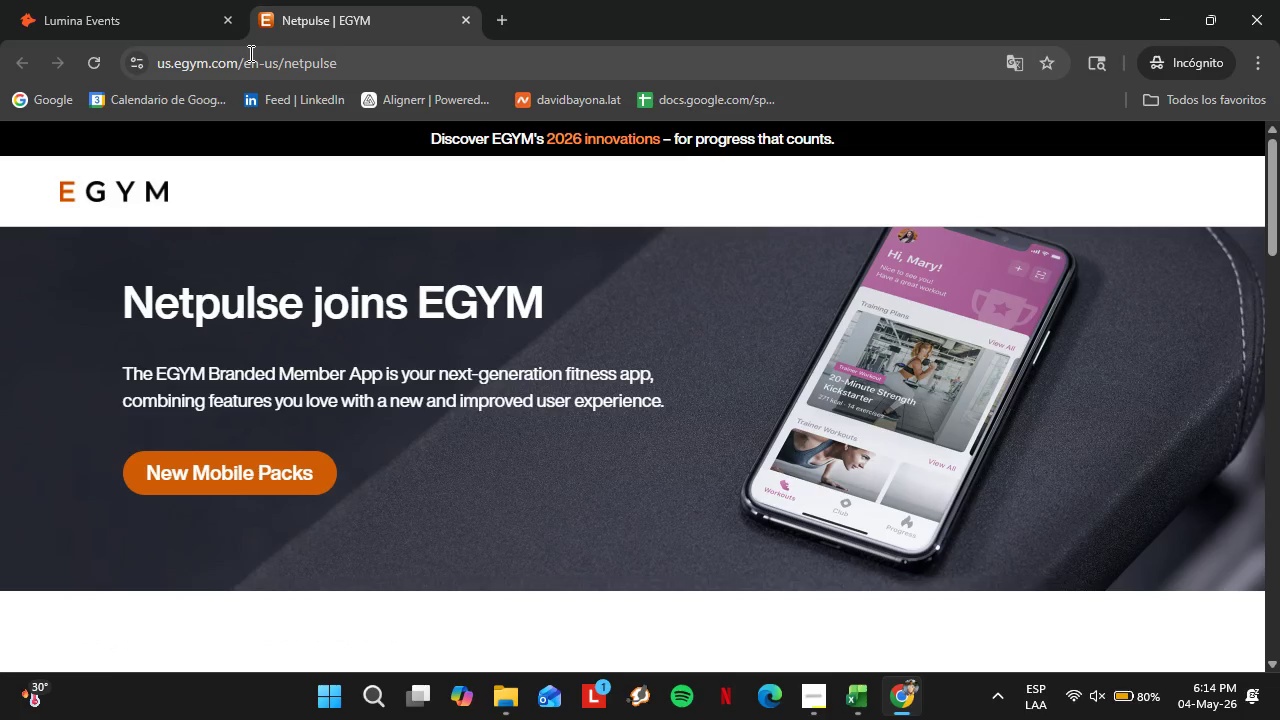 
left_click([249, 53])
 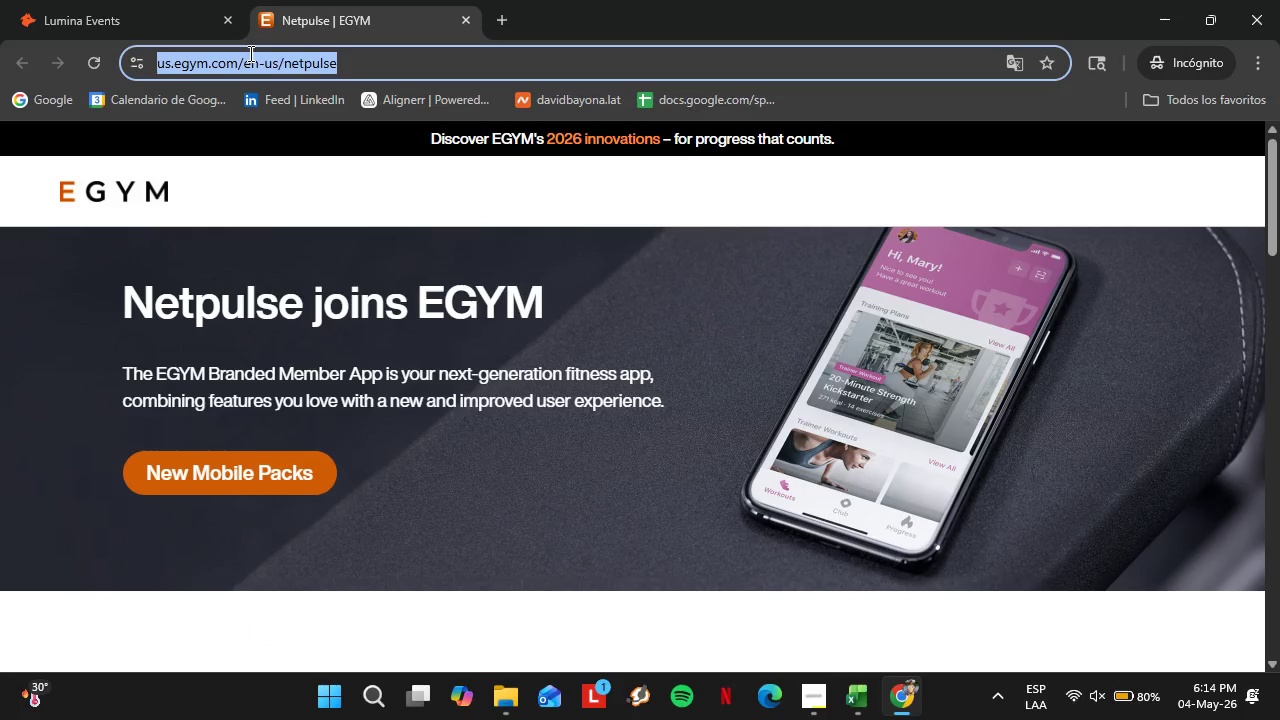 
left_click([249, 53])
 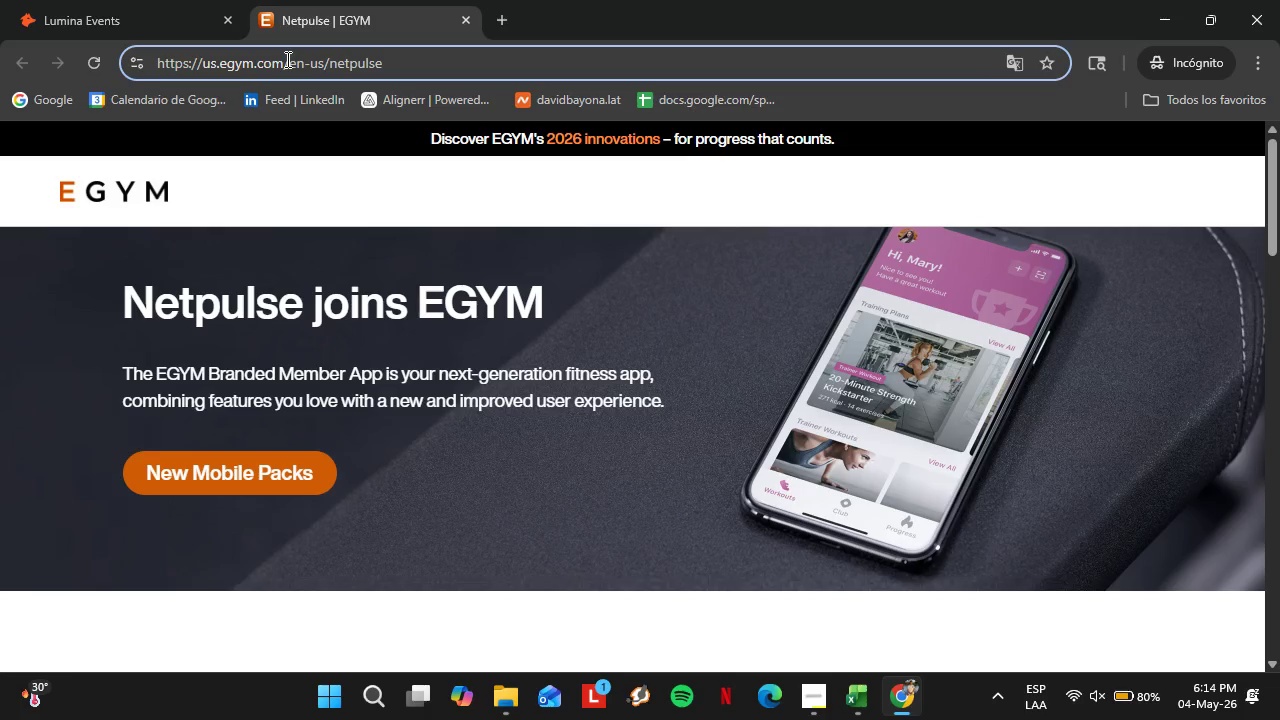 
left_click_drag(start_coordinate=[286, 59], to_coordinate=[204, 53])
 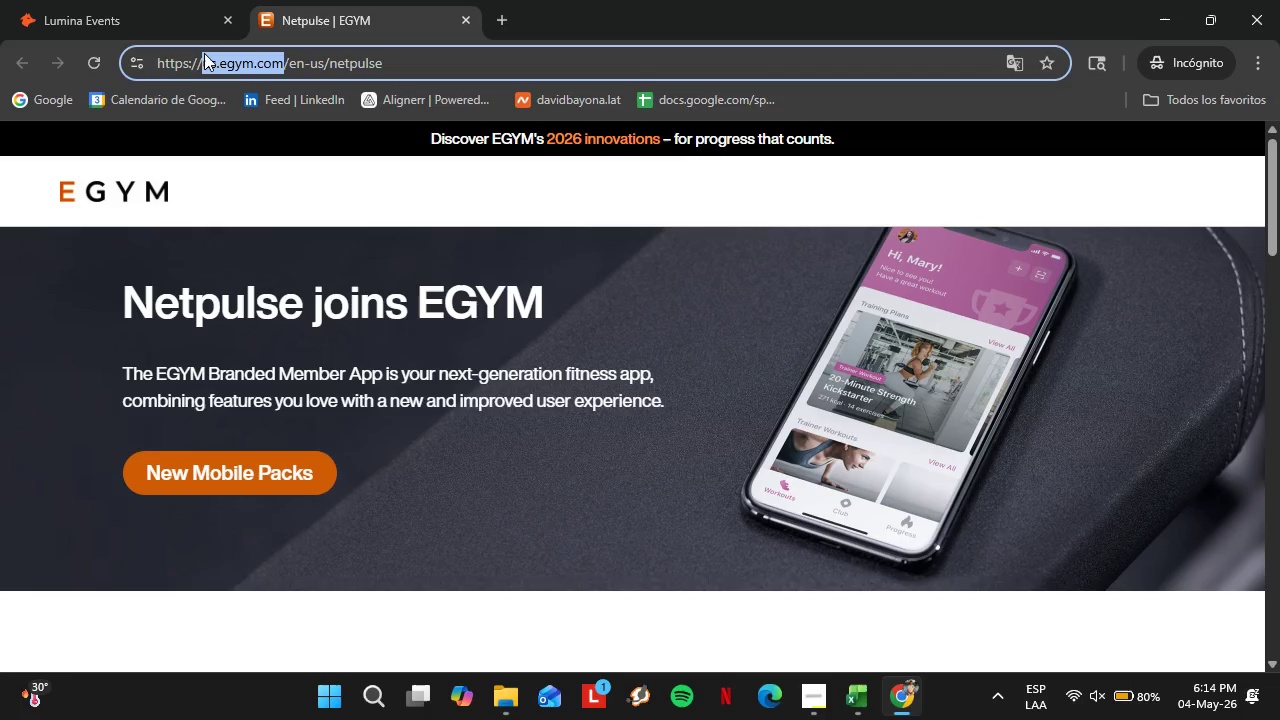 
key(Control+C)
 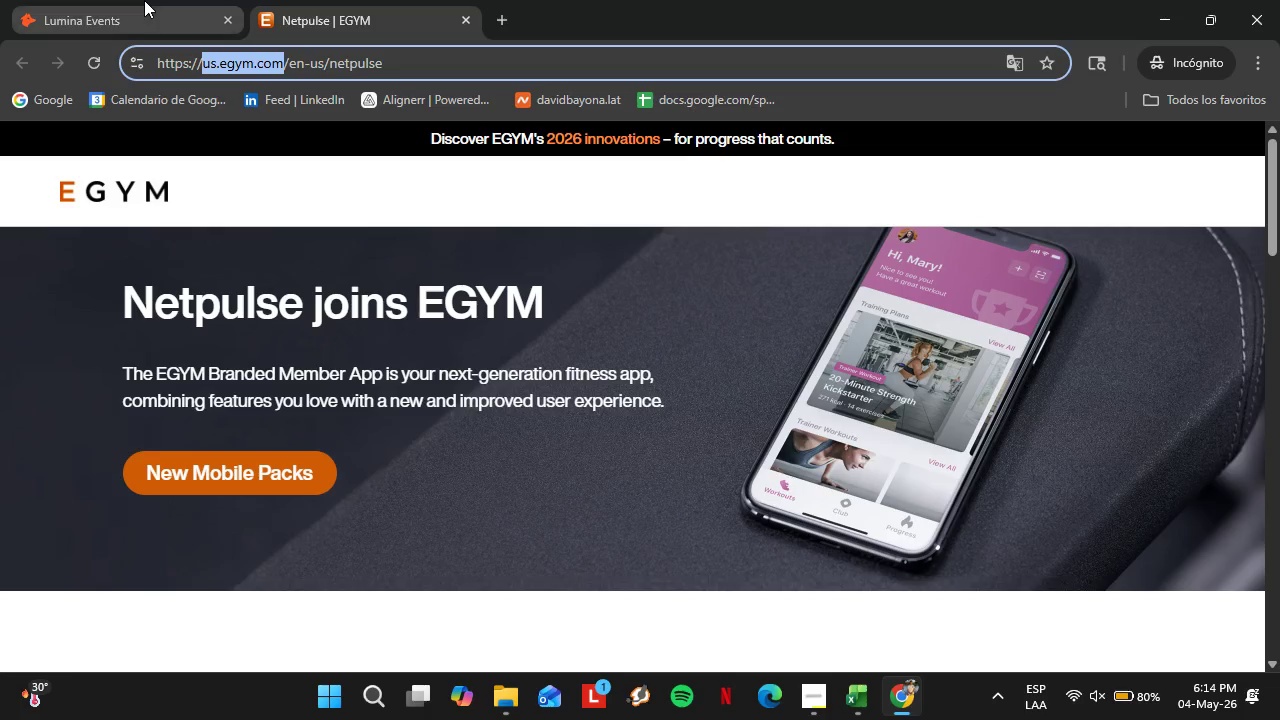 
left_click([144, 0])
 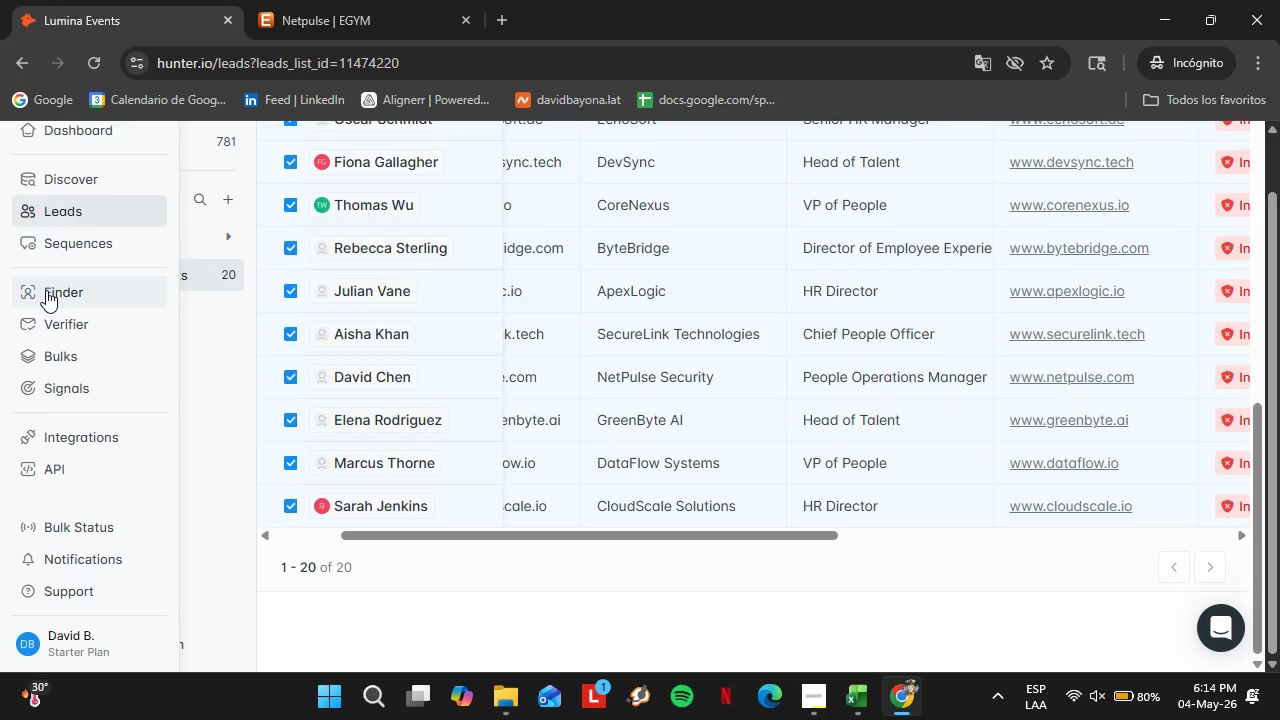 
left_click([46, 290])
 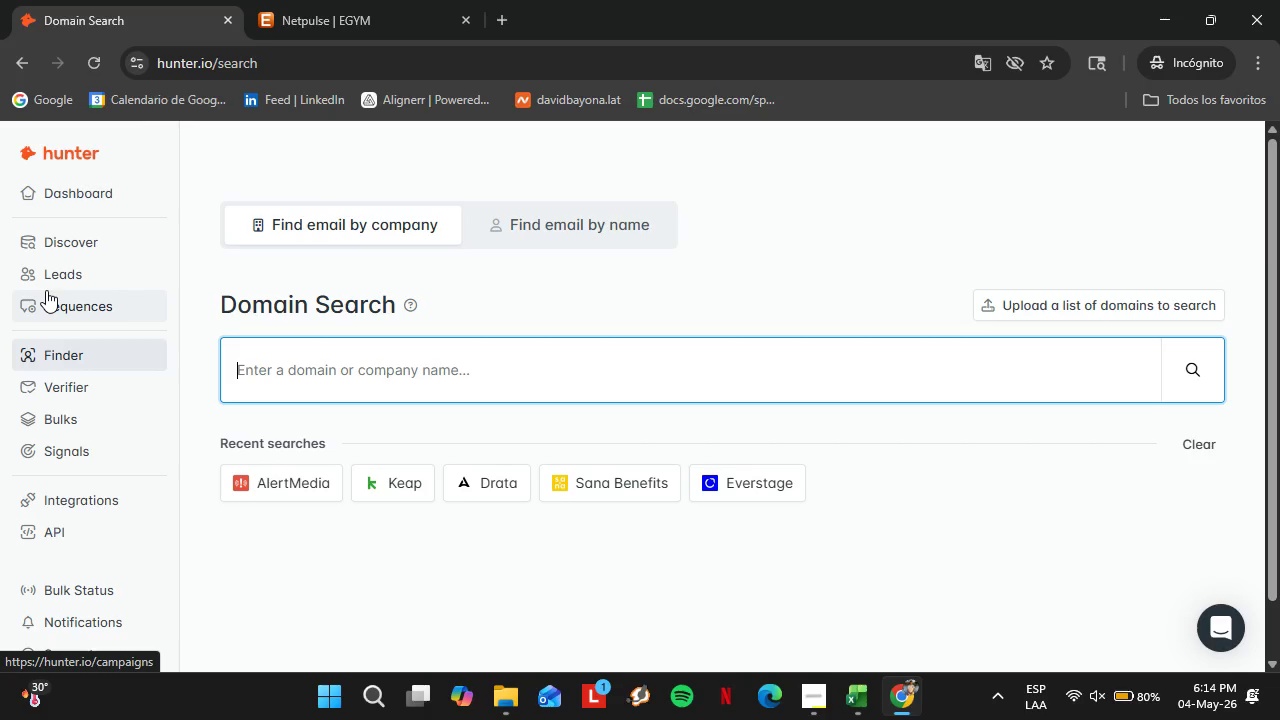 
wait(8.19)
 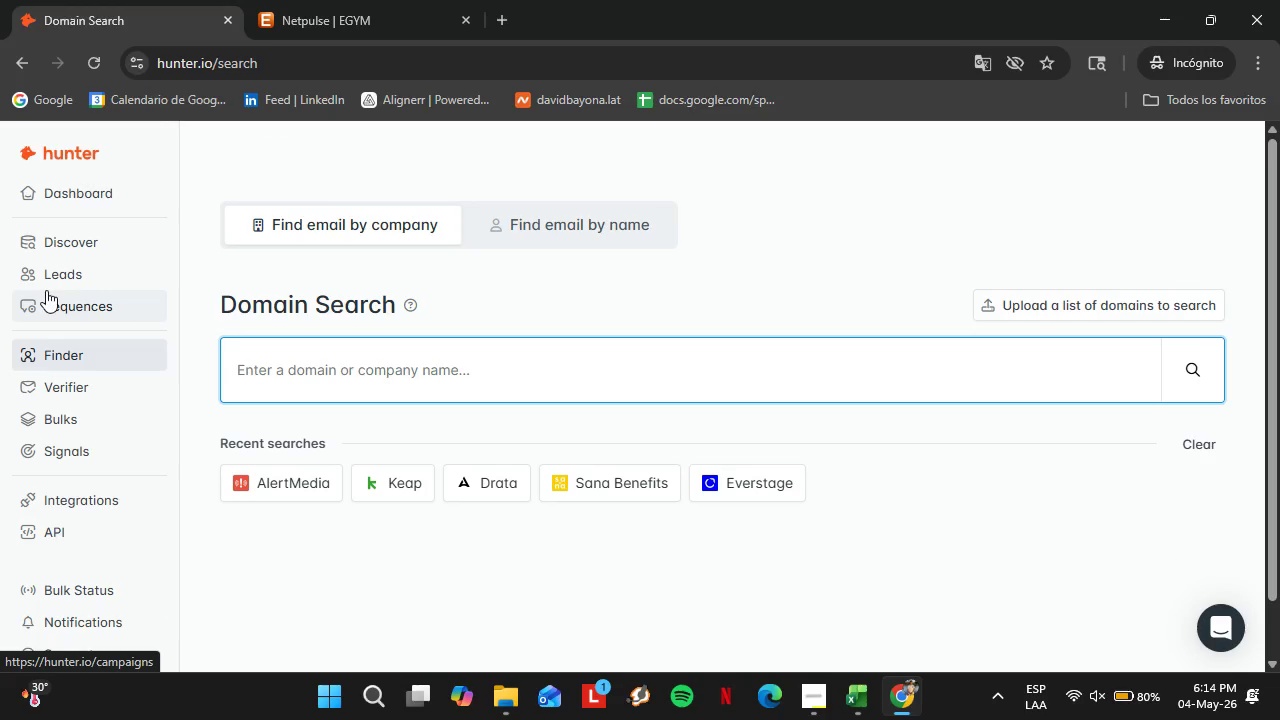 
key(Control+V)
 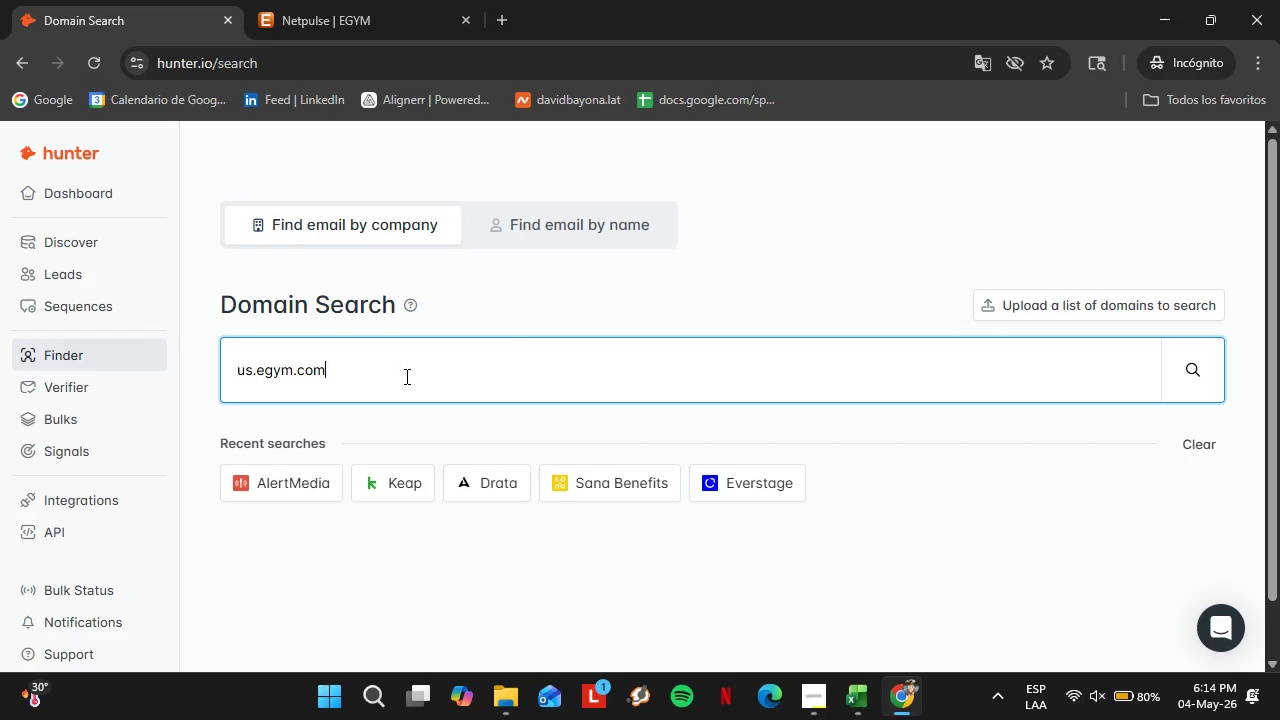 
key(Enter)
 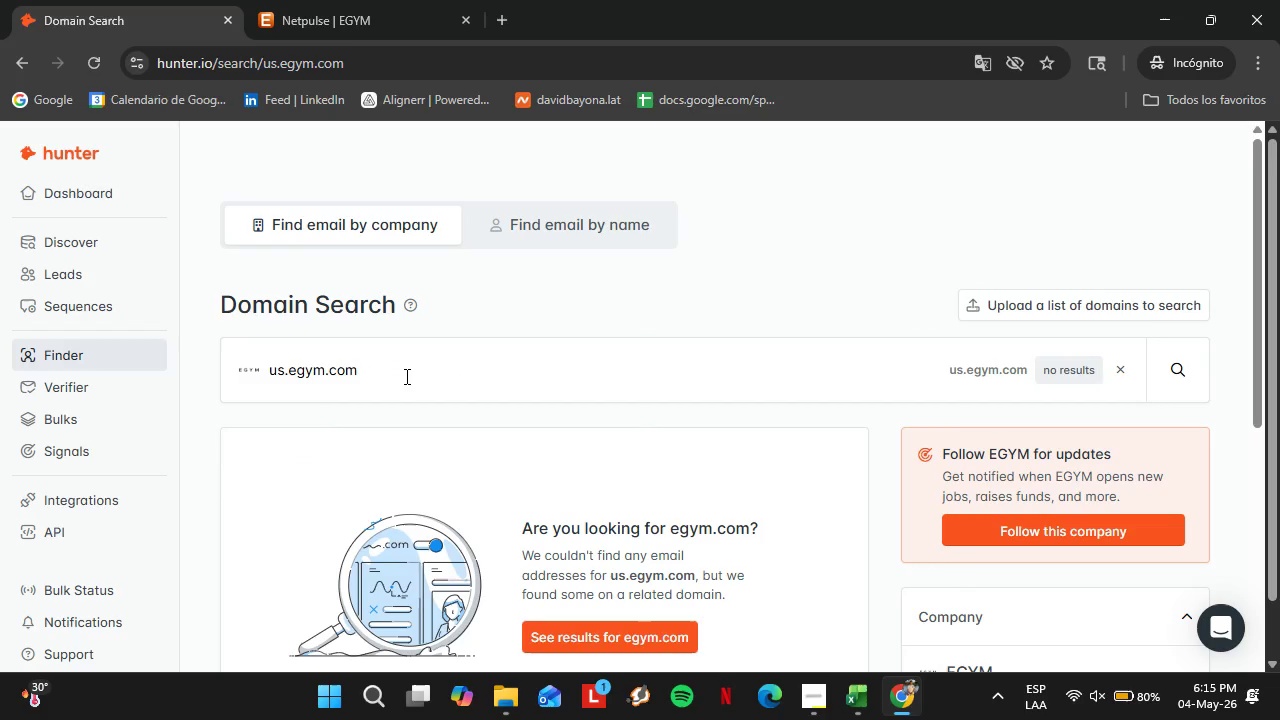 
wait(5.02)
 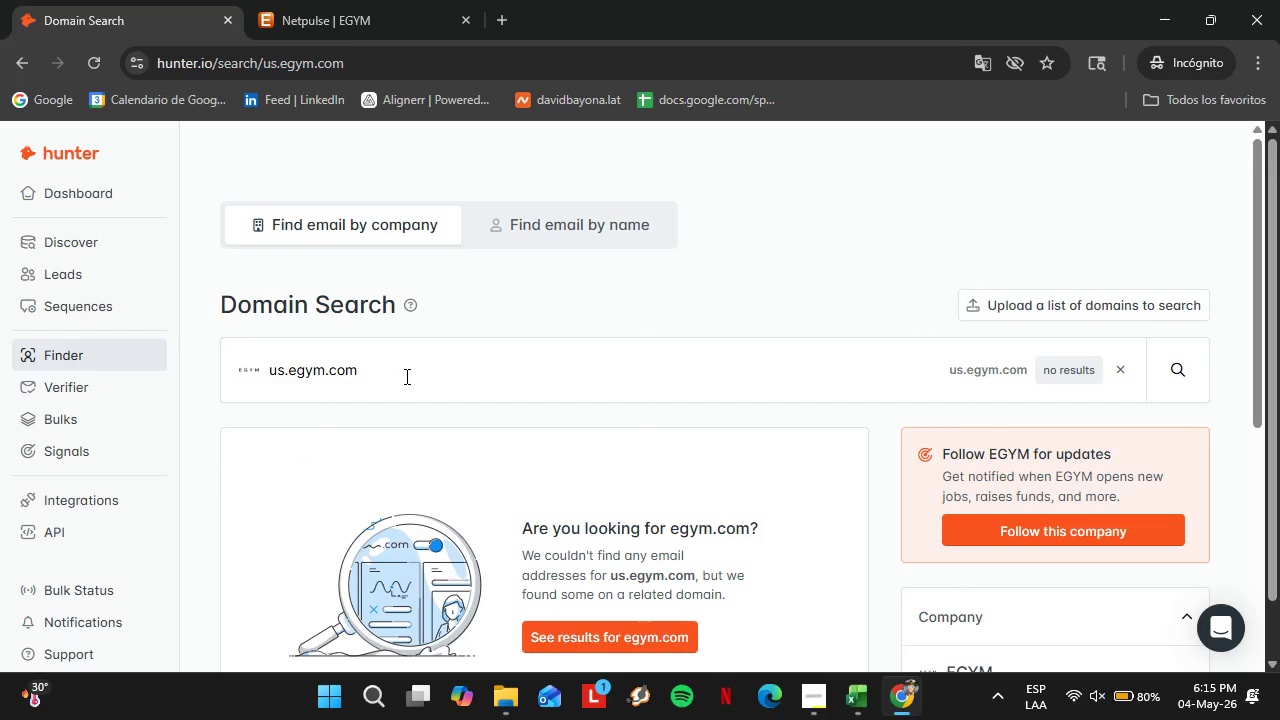 
scroll: coordinate [820, 481], scroll_direction: up, amount: 2.0
 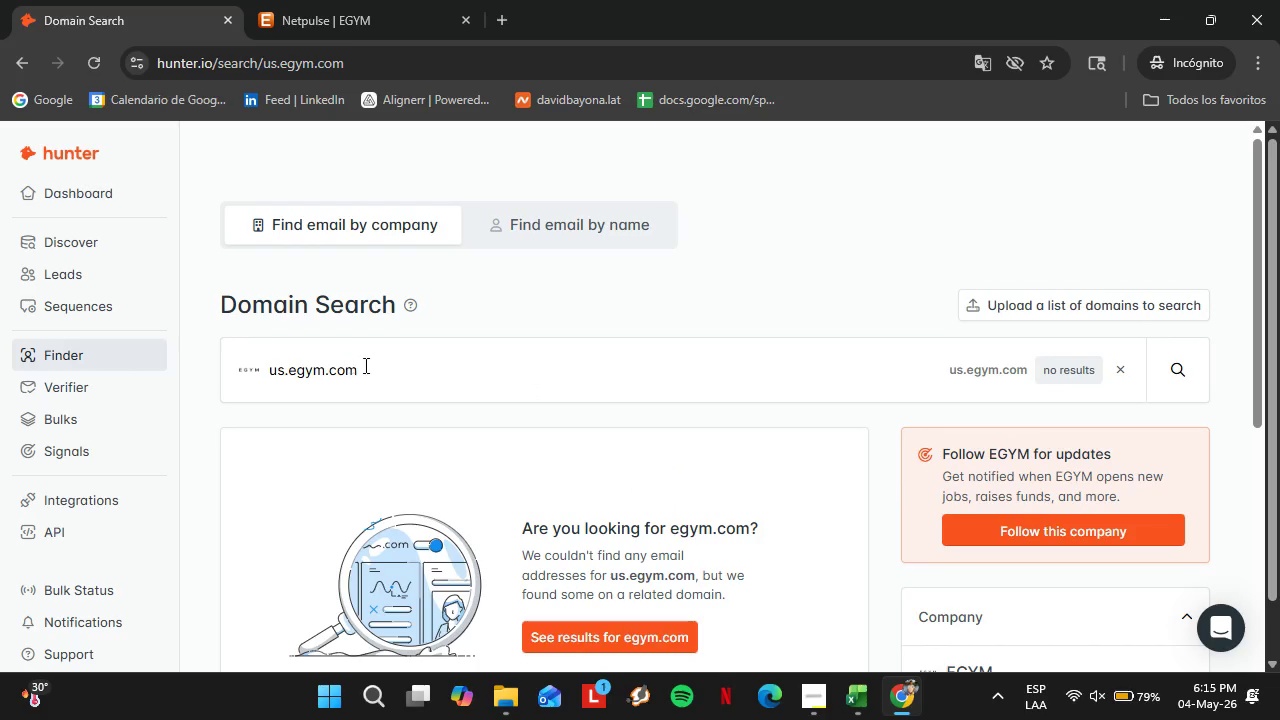 
left_click_drag(start_coordinate=[366, 365], to_coordinate=[250, 368])
 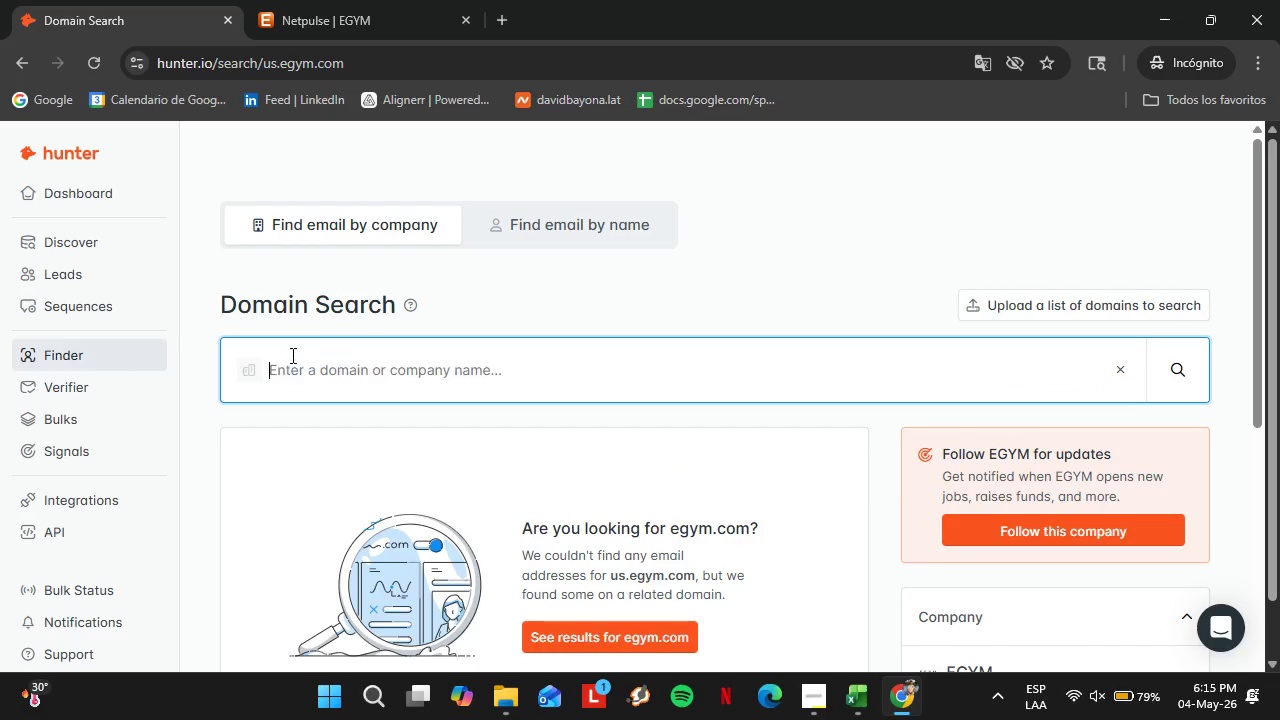 
key(Backspace)
 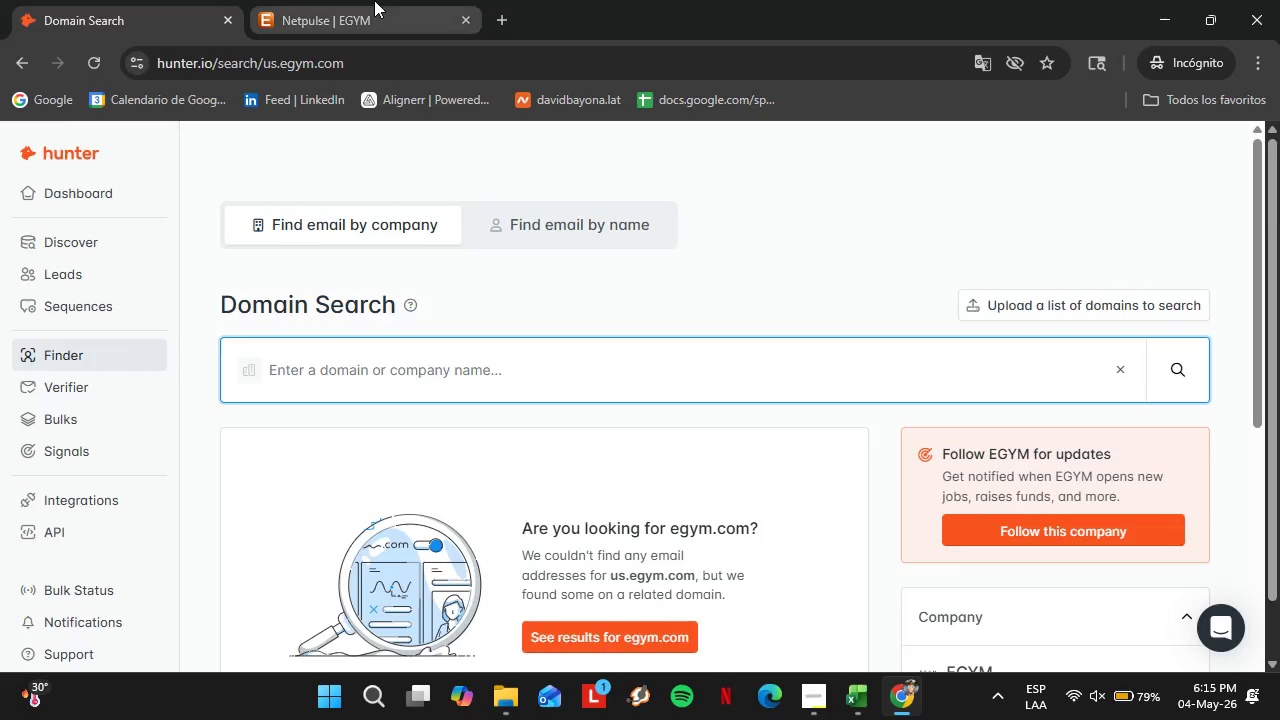 
left_click([374, 0])
 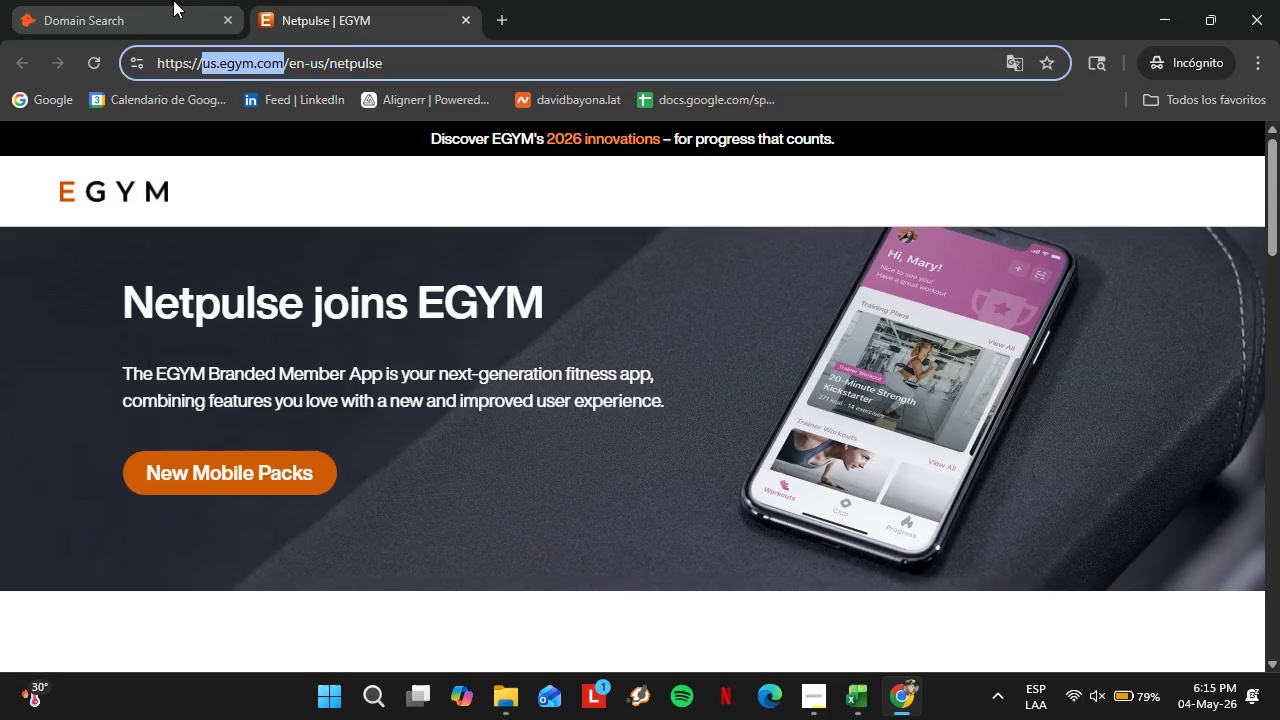 
left_click([174, 0])
 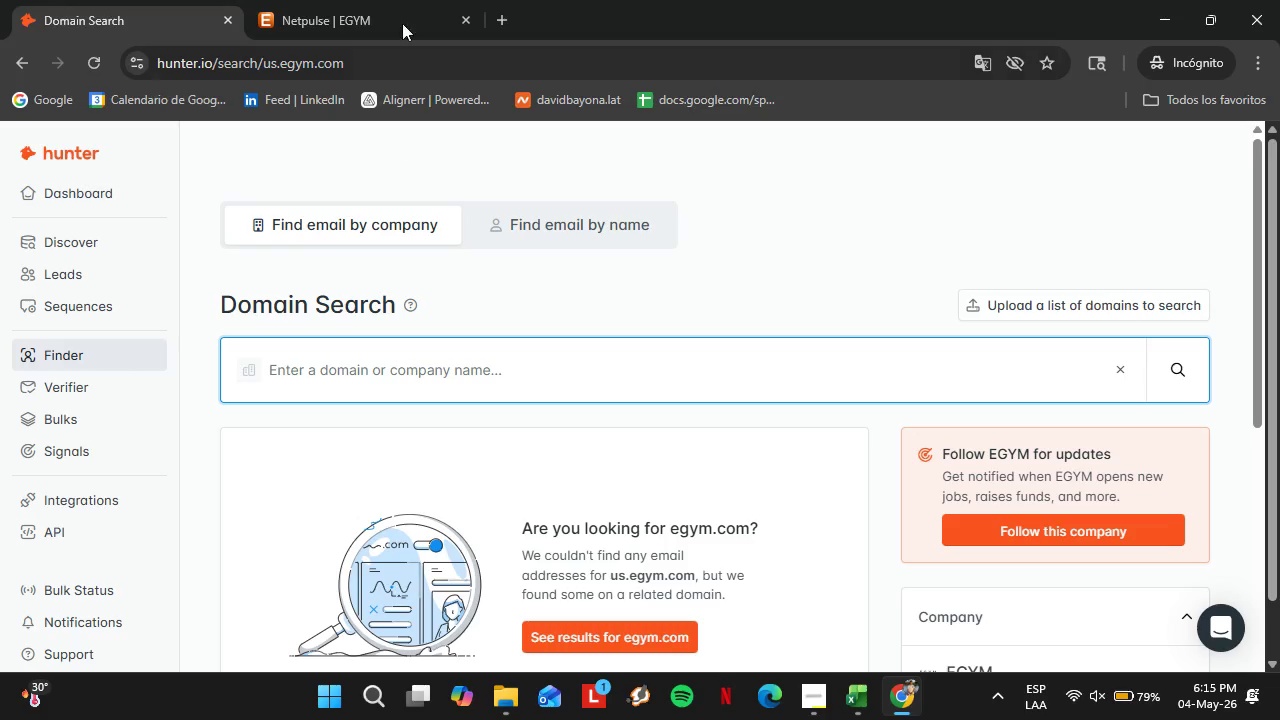 
left_click([400, 0])
 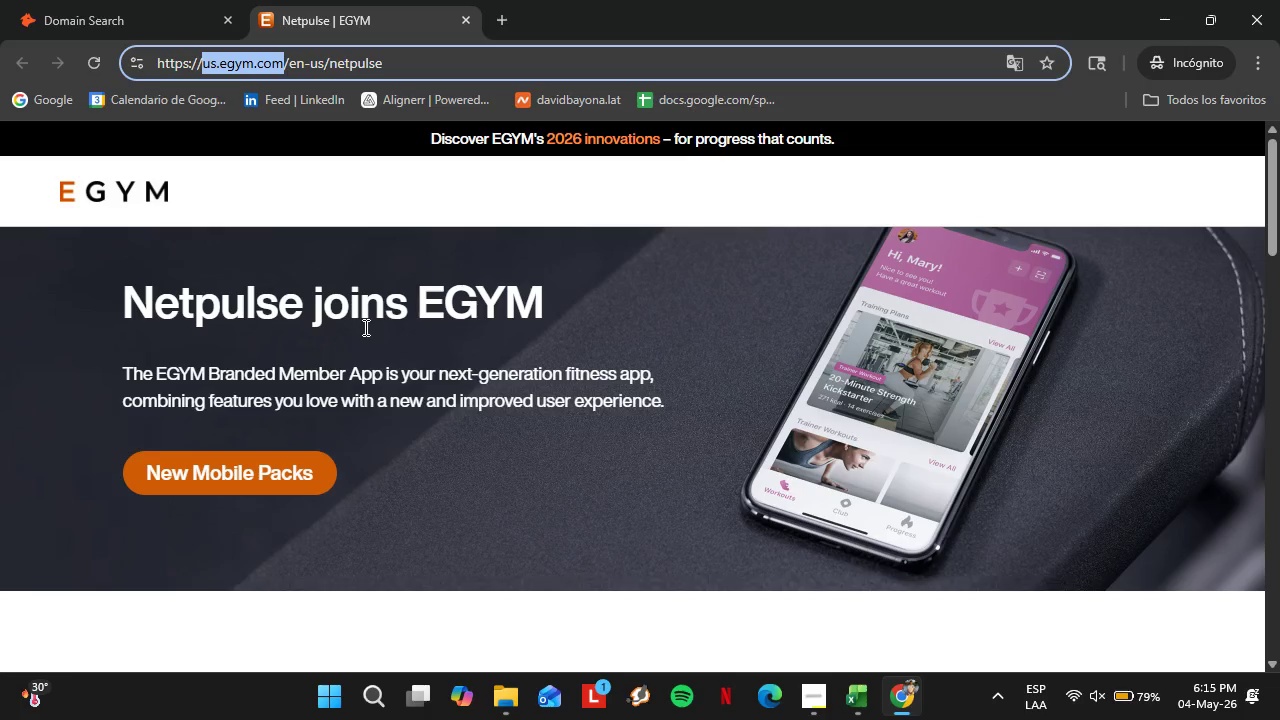 
wait(8.69)
 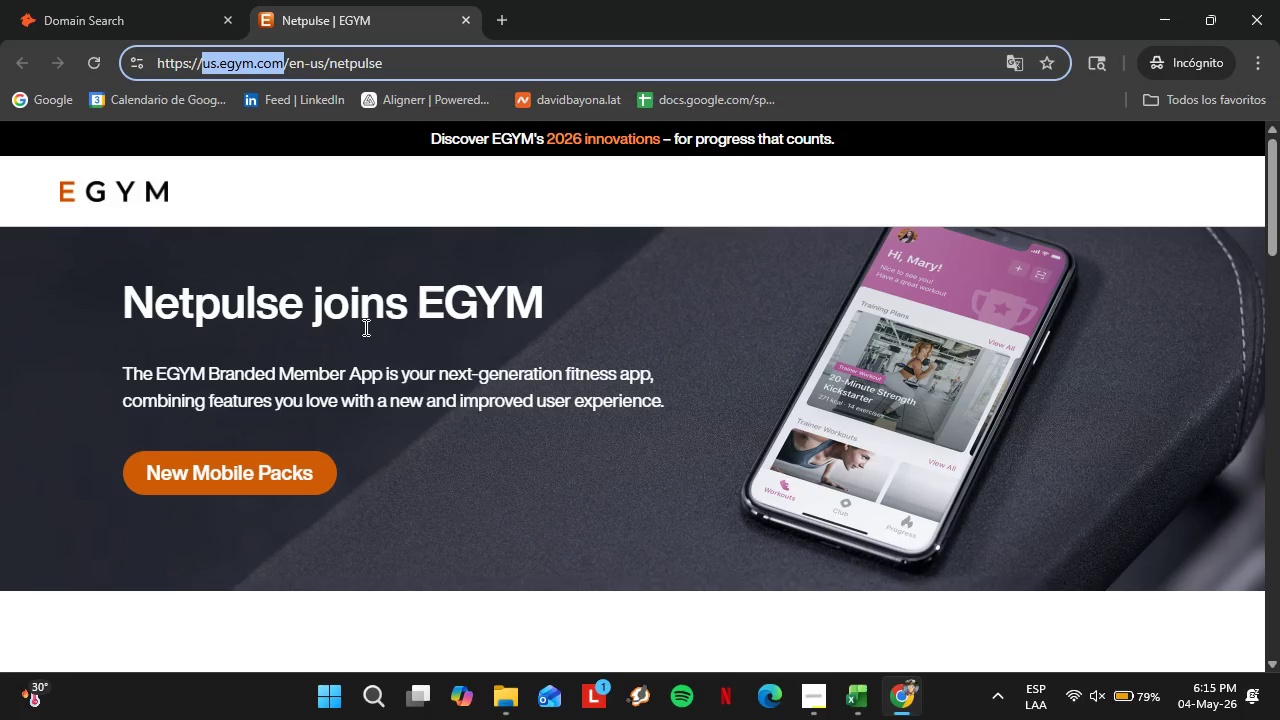 
left_click([419, 0])
 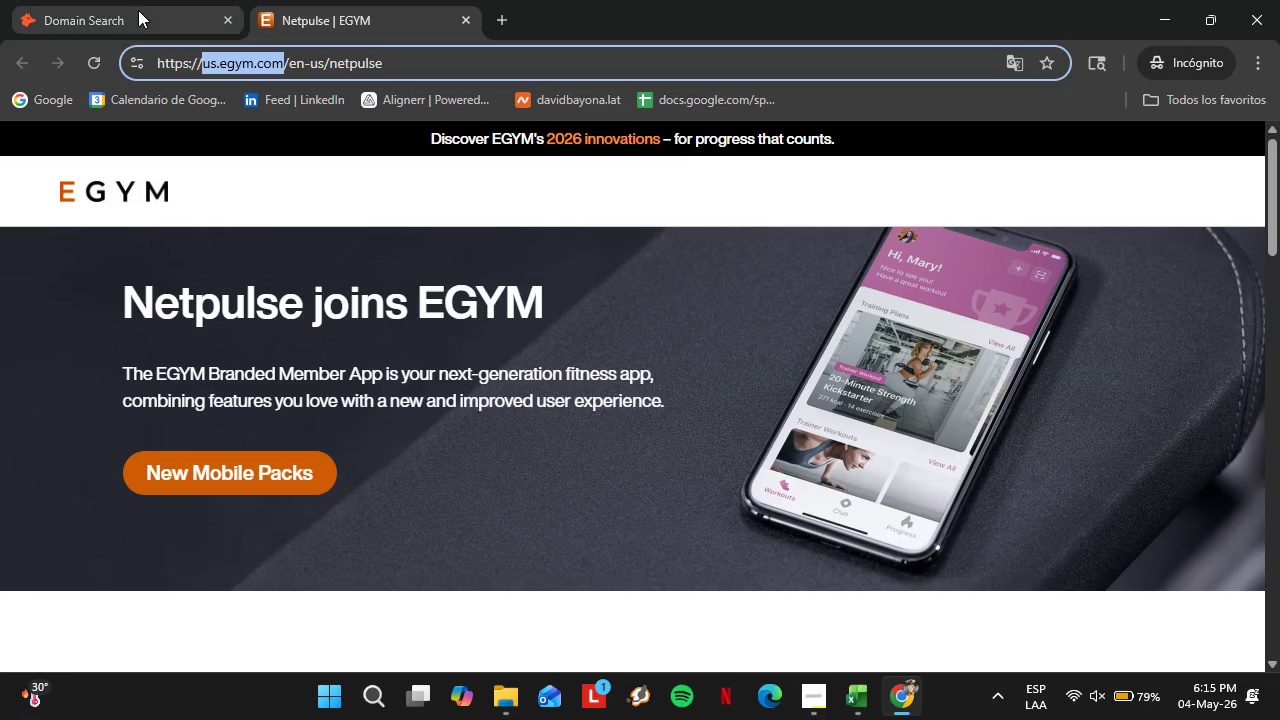 
left_click([138, 10])
 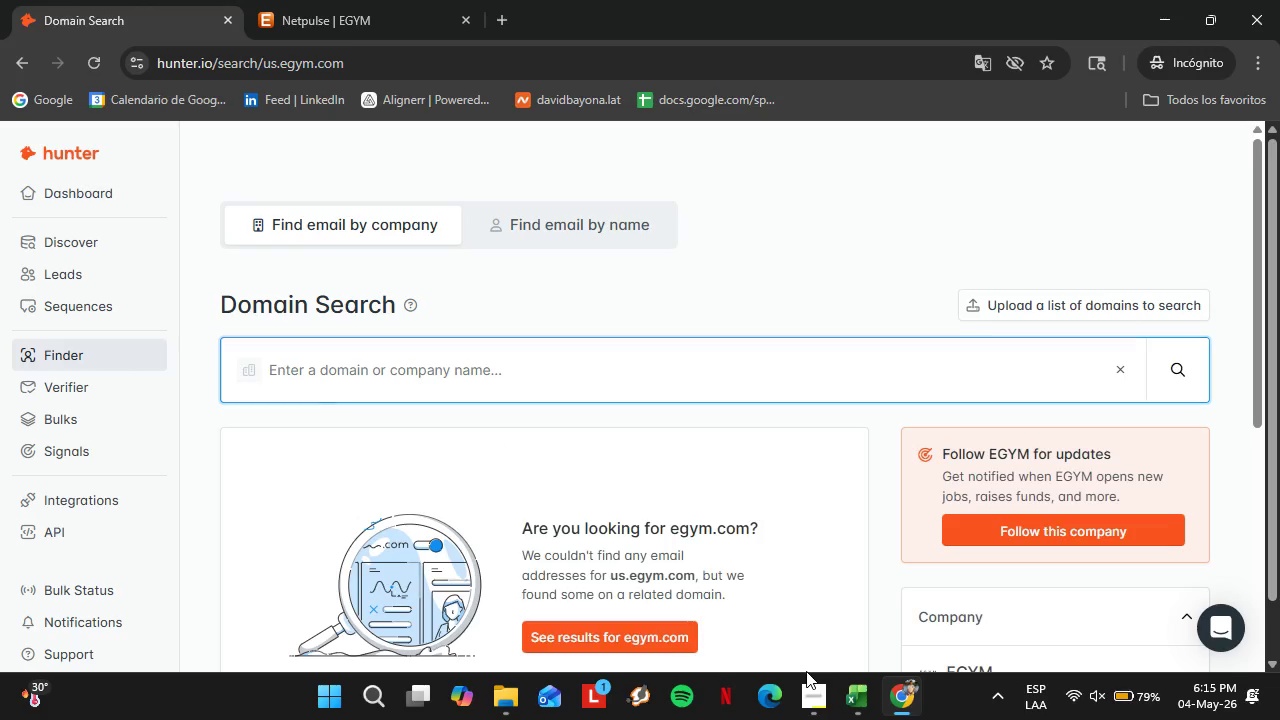 
double_click([810, 697])